 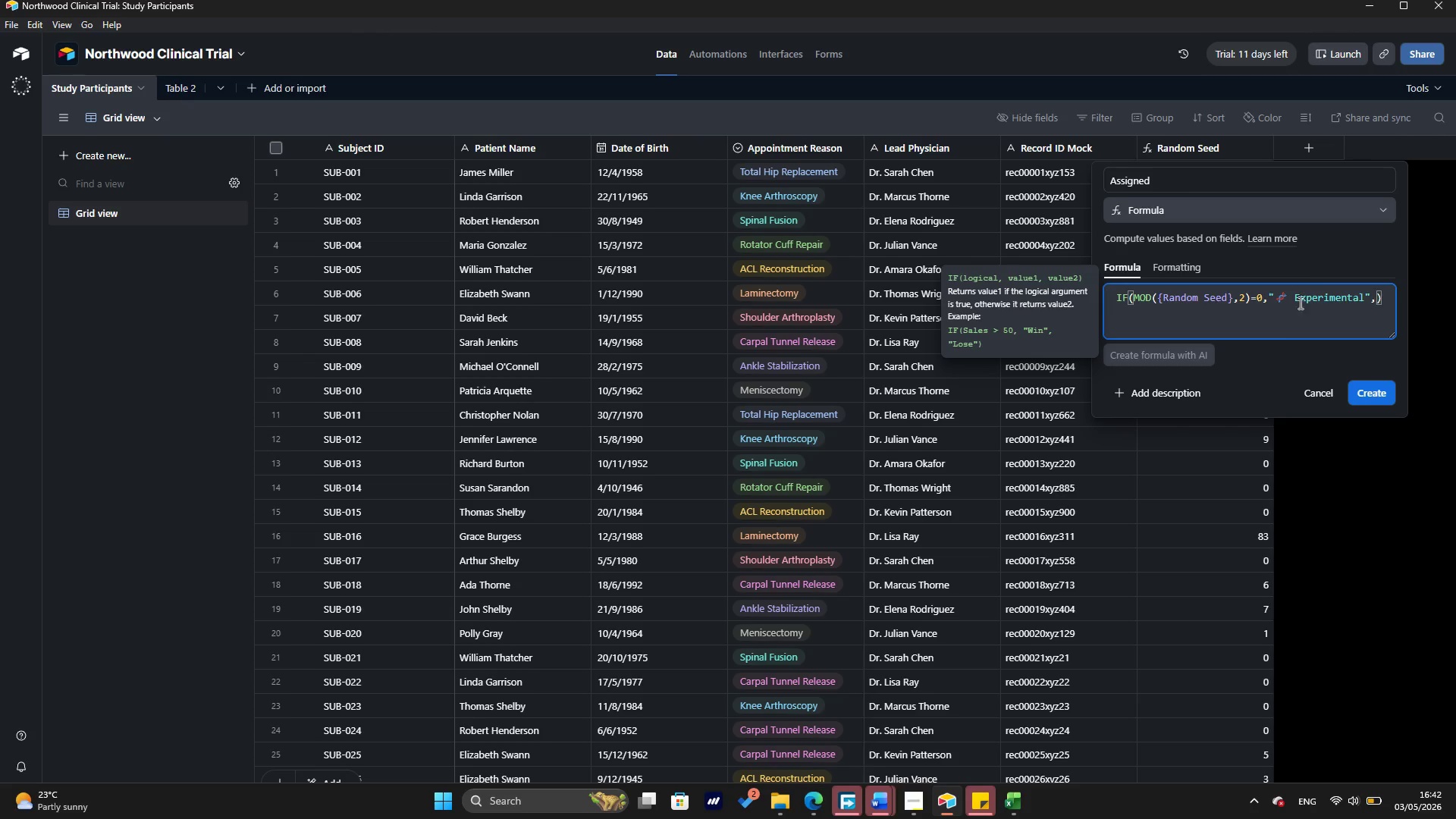 
key(Control+V)
 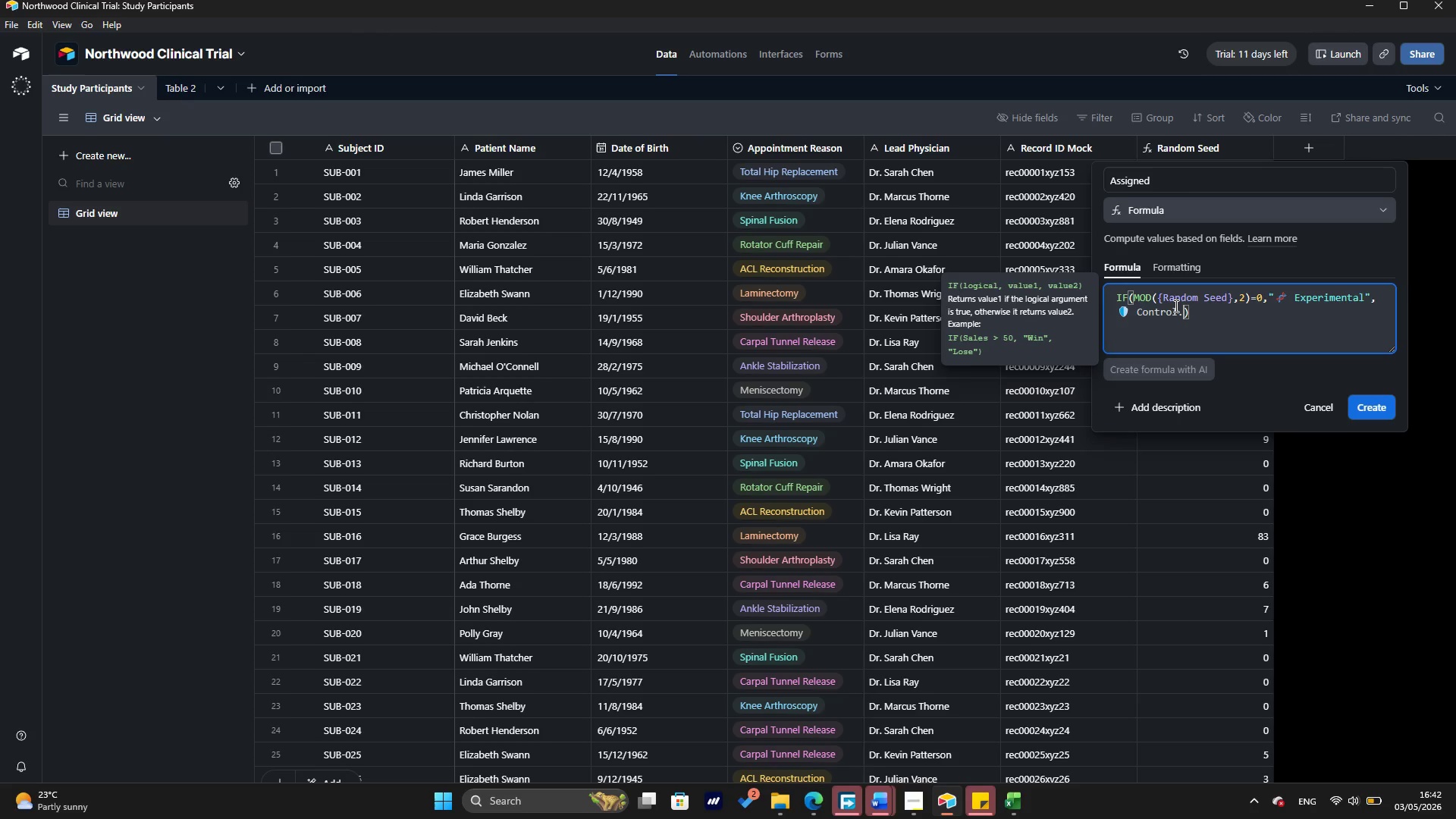 
left_click([1175, 312])
 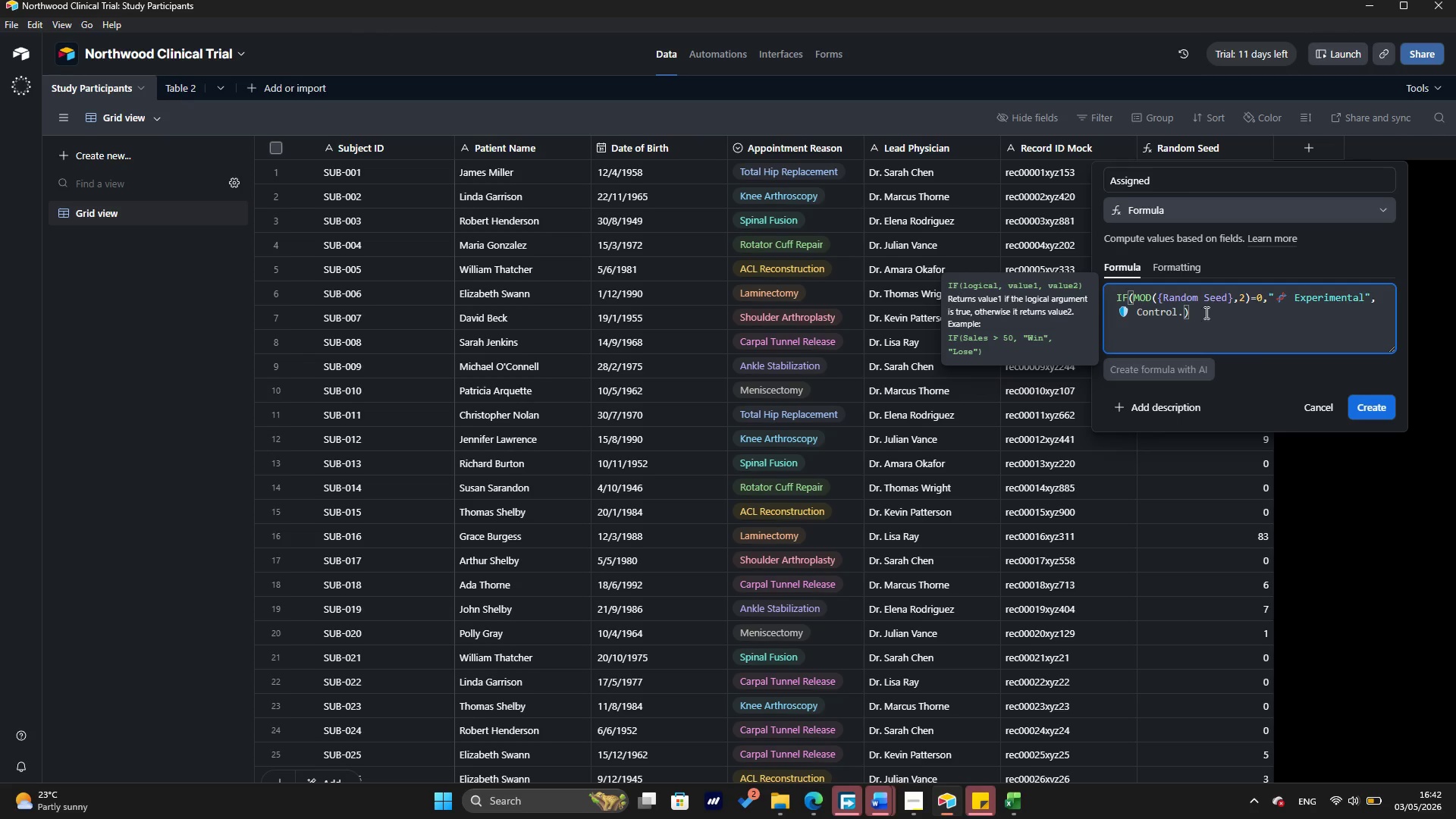 
left_click([1184, 309])
 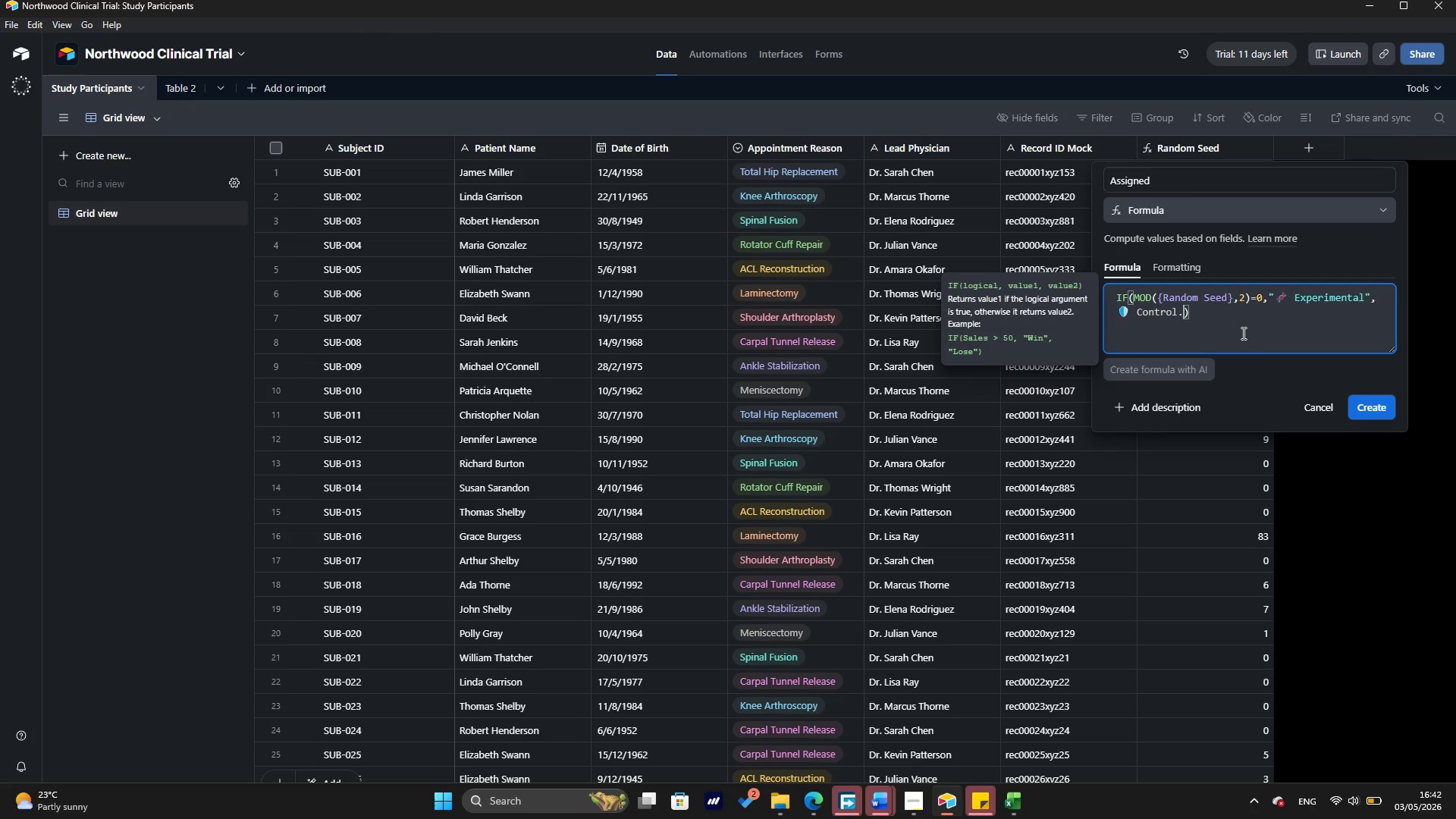 
key(Backspace)
 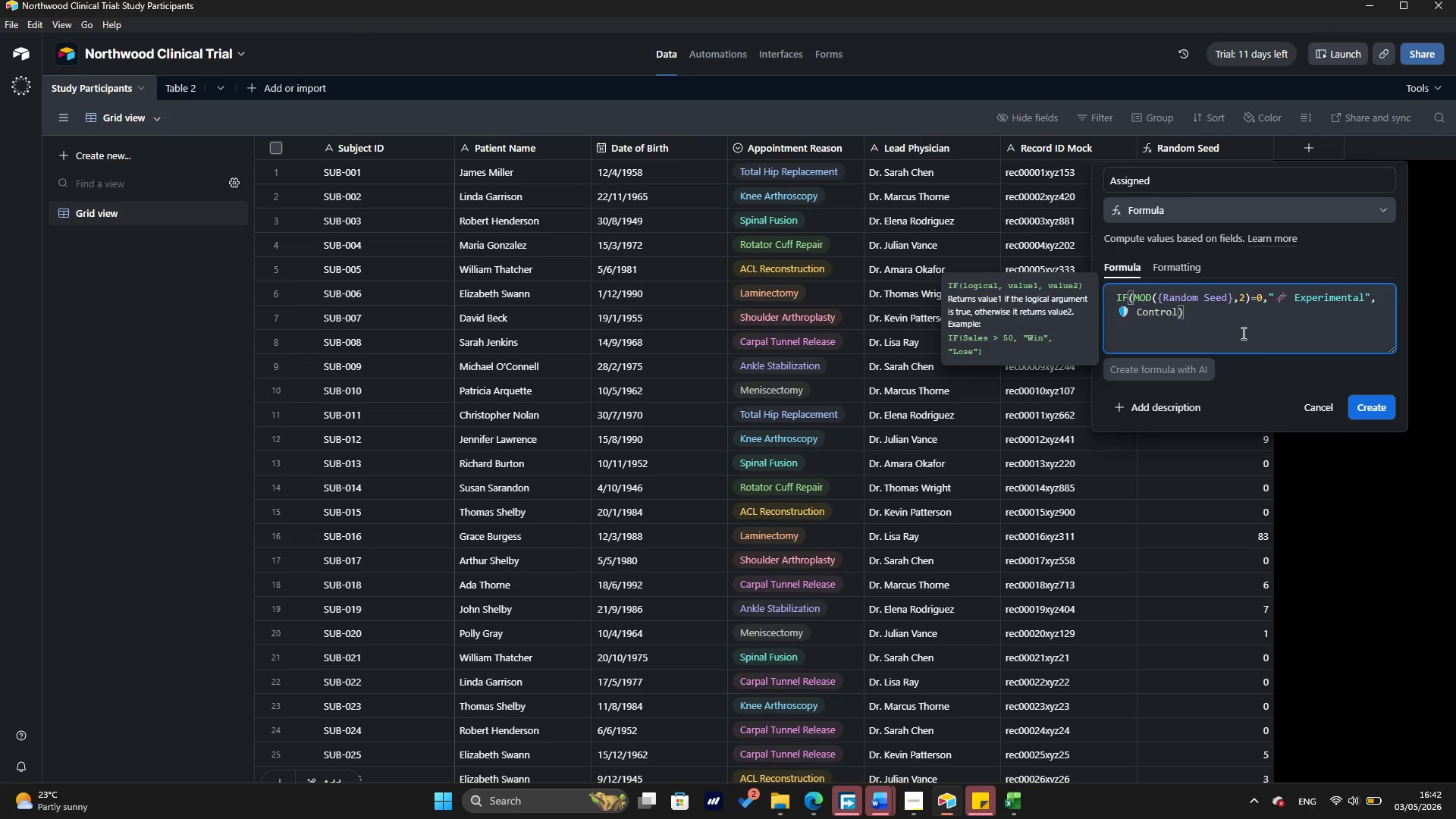 
key(Shift+Quote)
 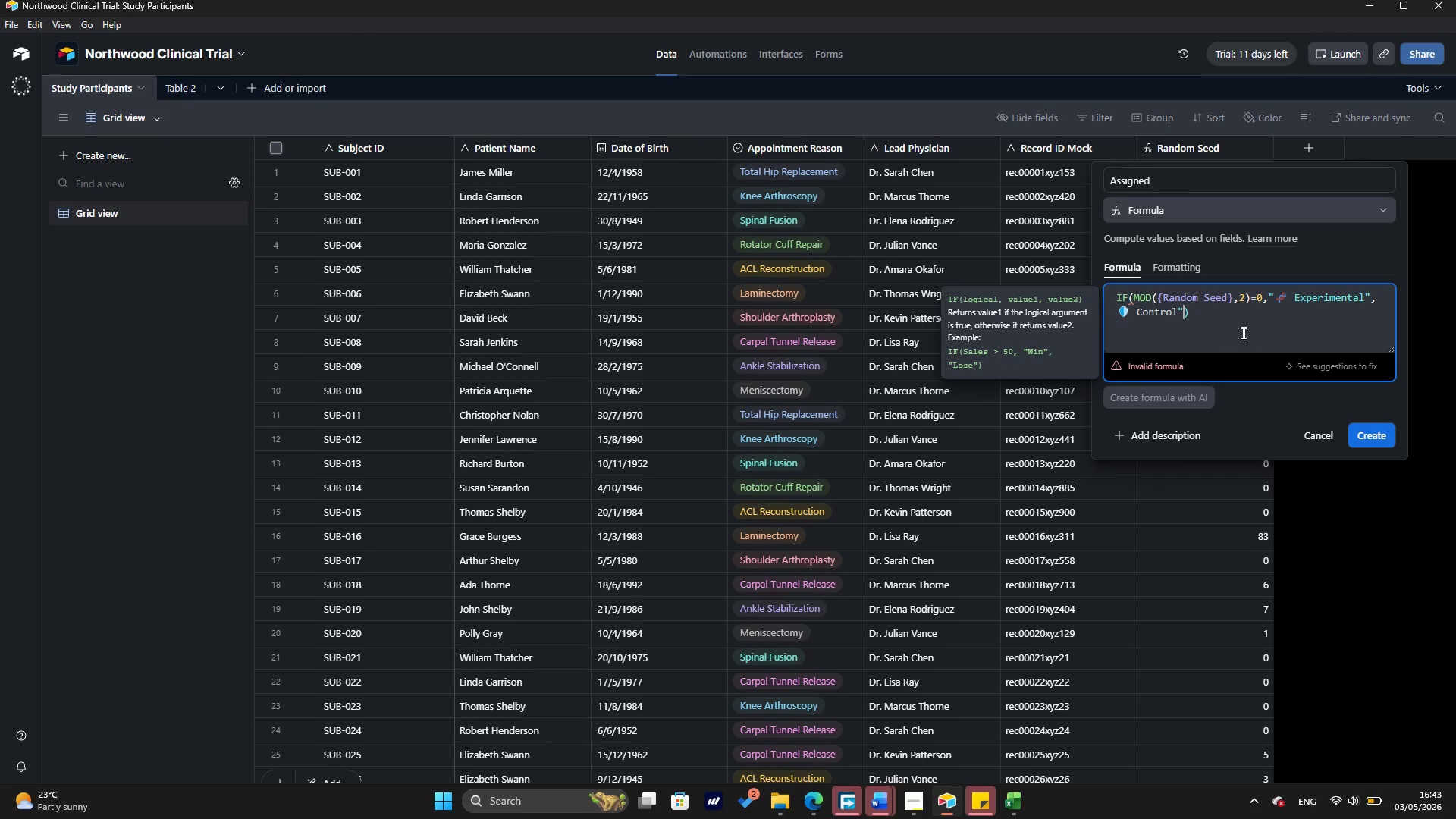 
key(ArrowLeft)
 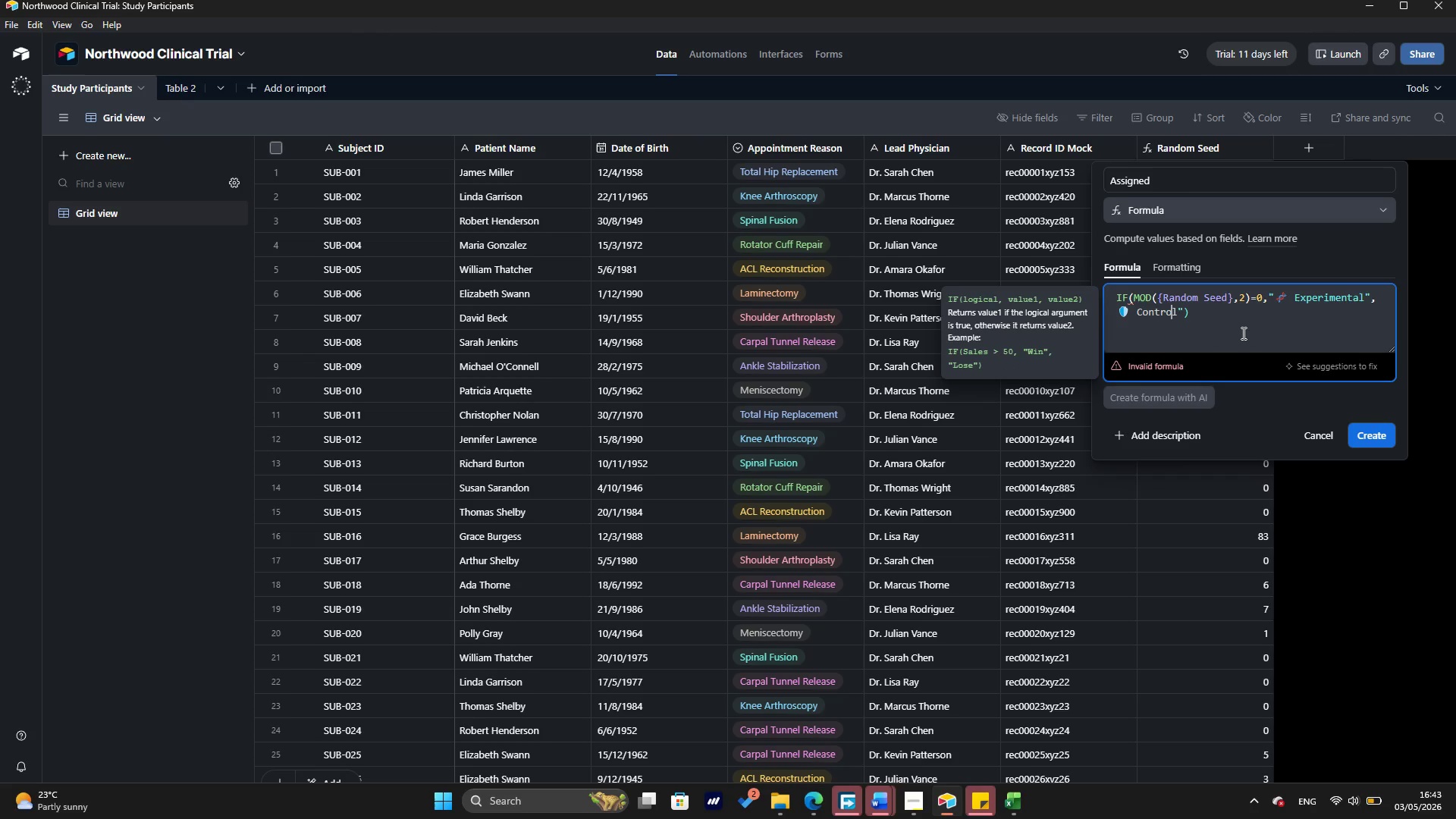 
hold_key(key=ArrowLeft, duration=0.84)
 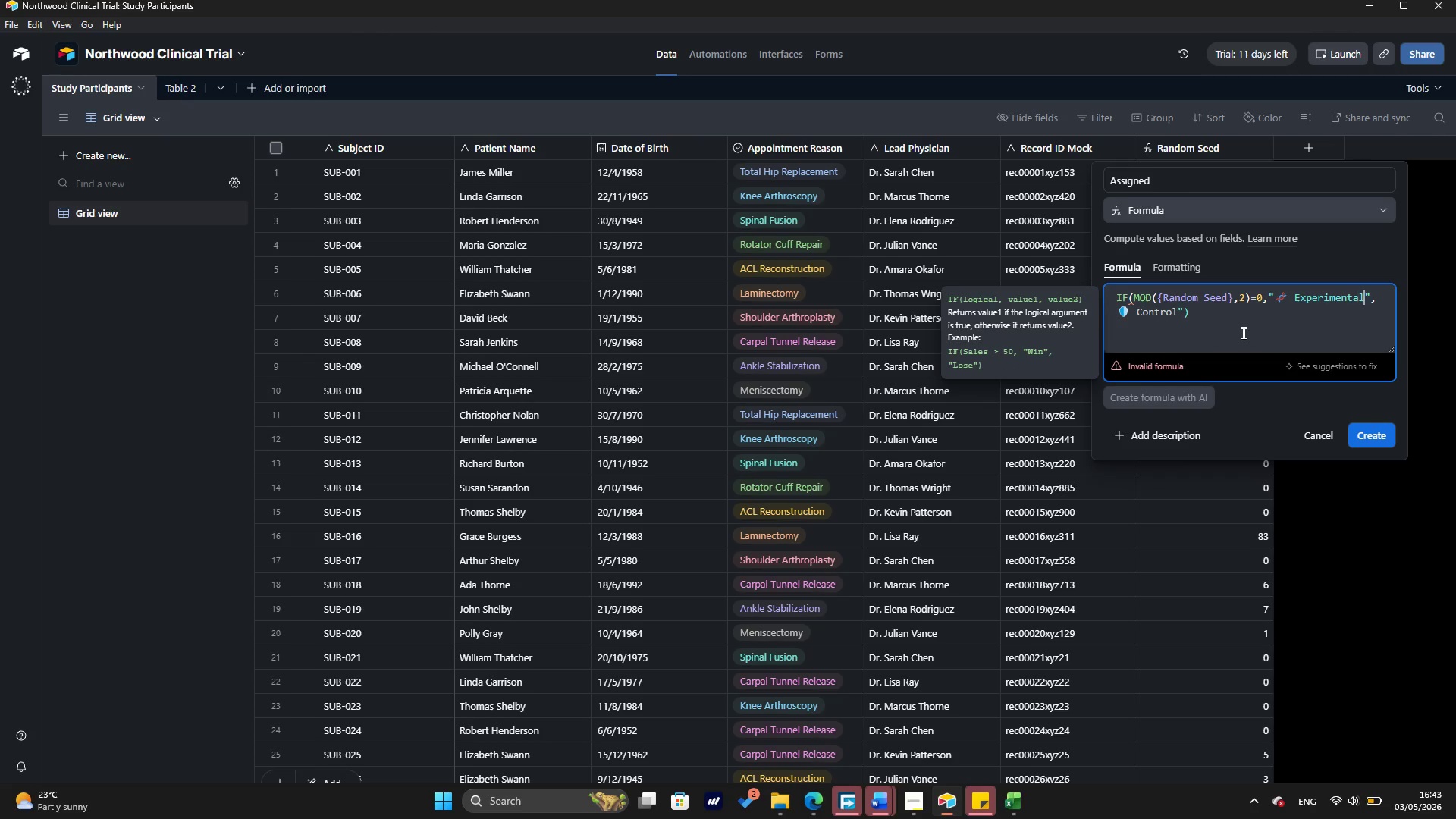 
key(ArrowRight)
 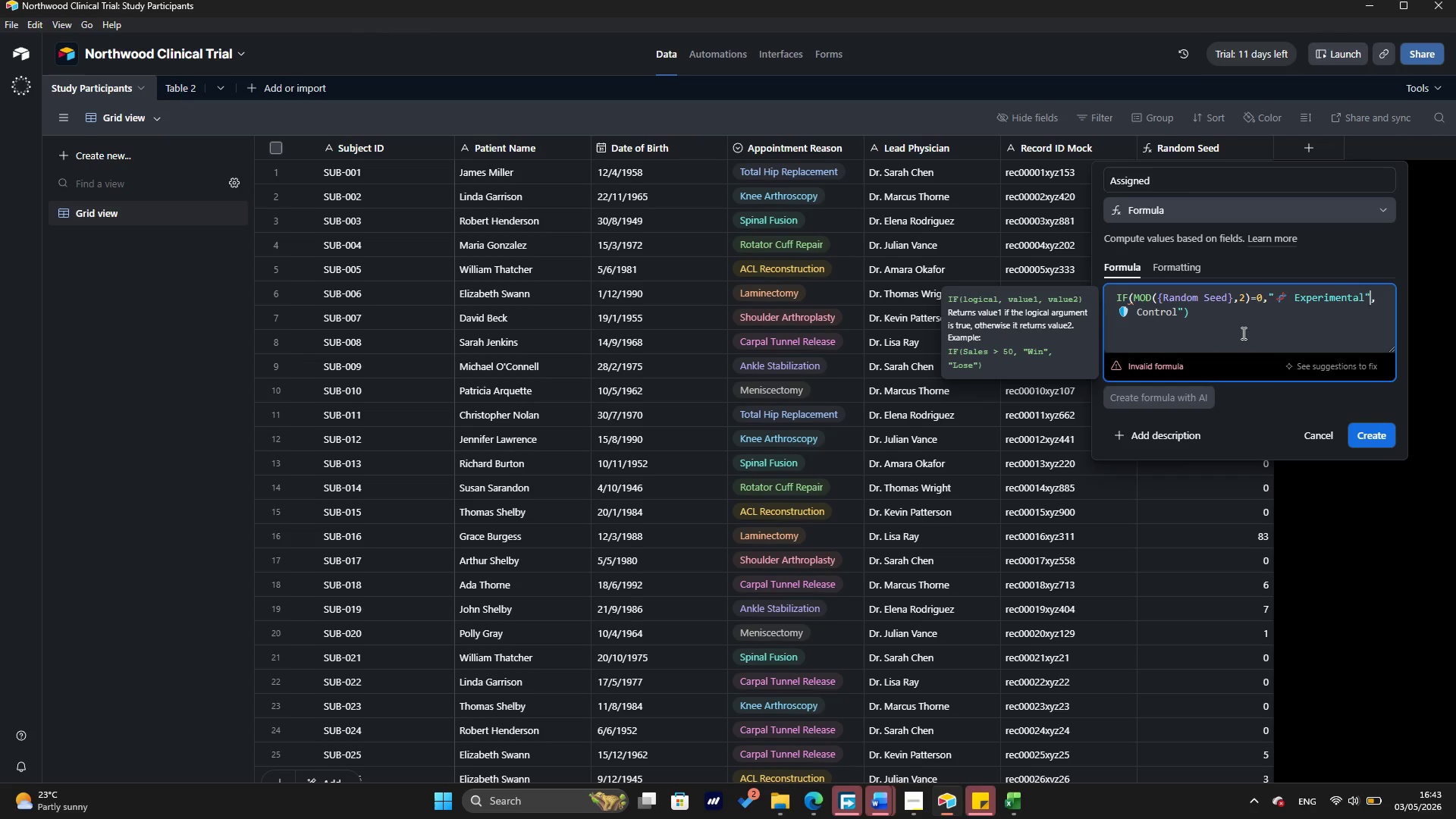 
key(ArrowRight)
 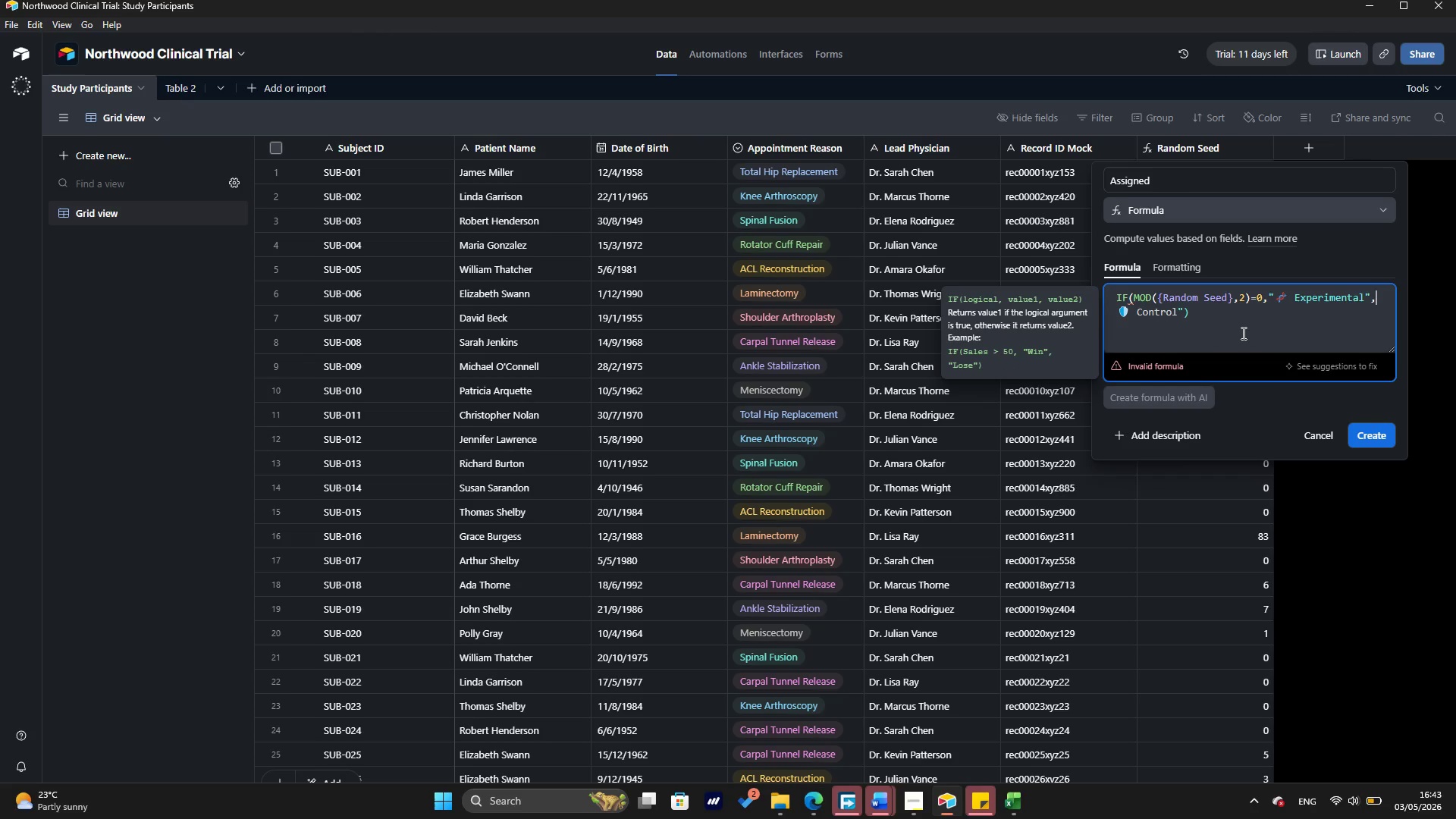 
key(ArrowRight)
 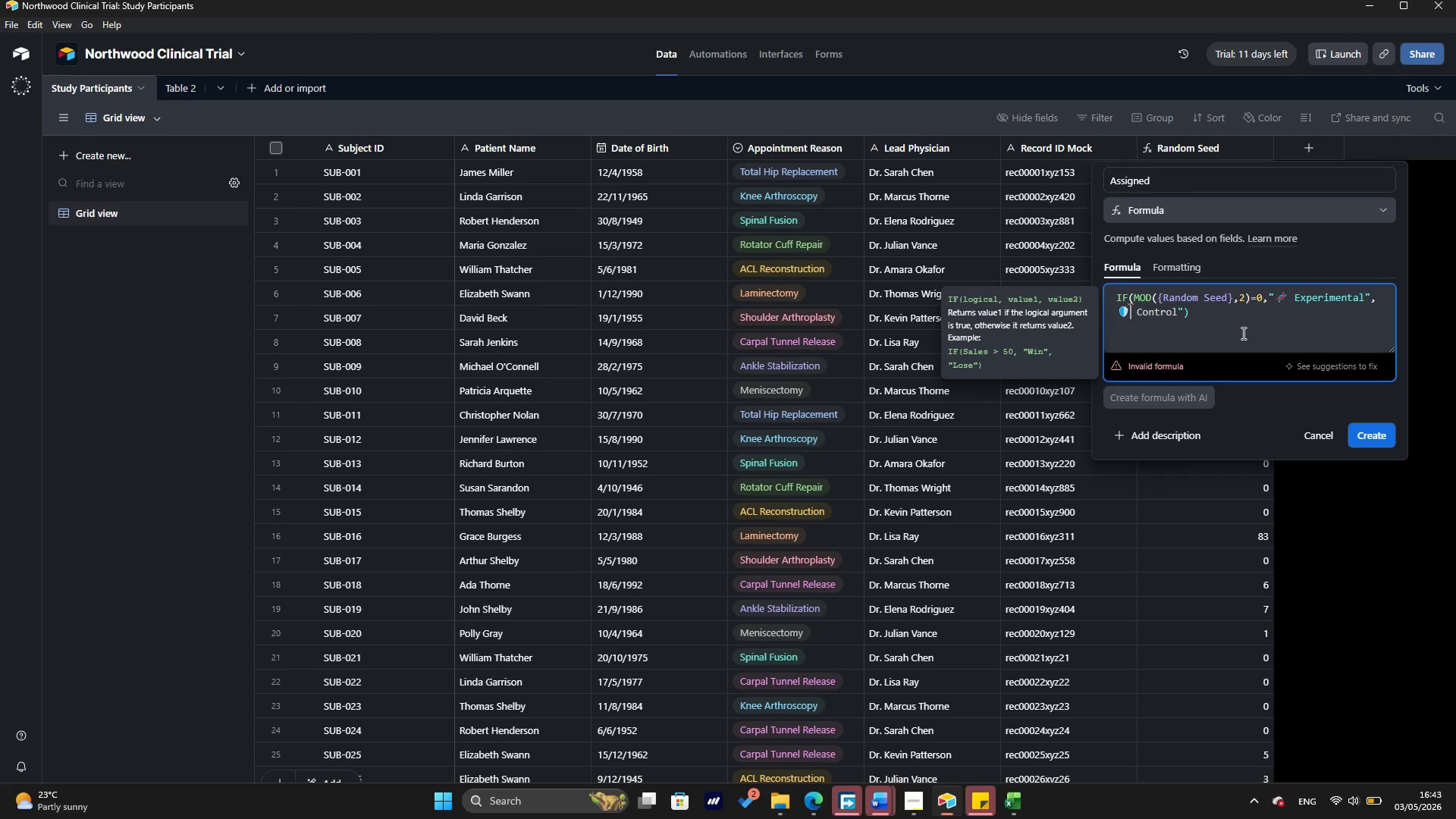 
key(ArrowRight)
 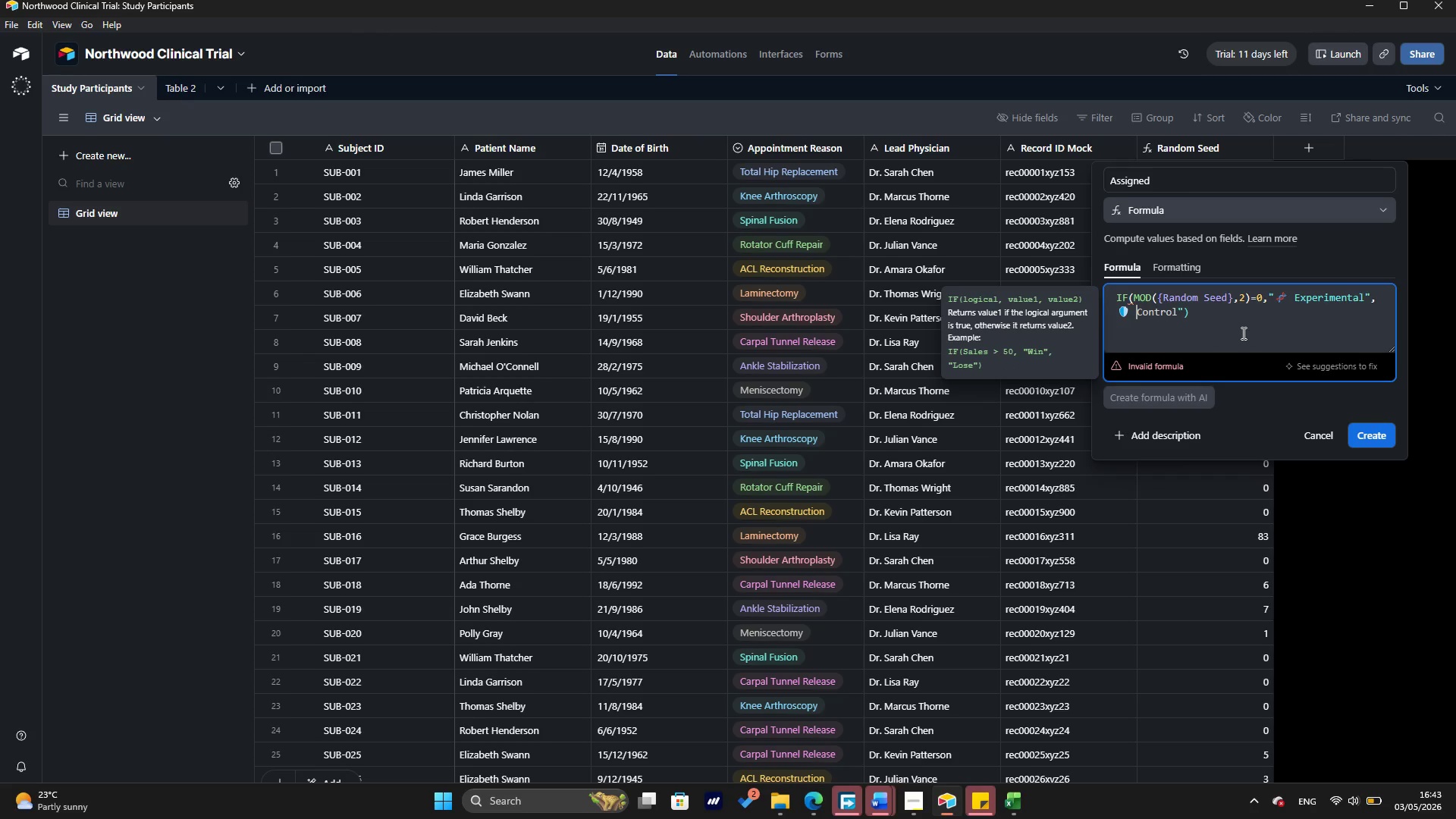 
key(ArrowRight)
 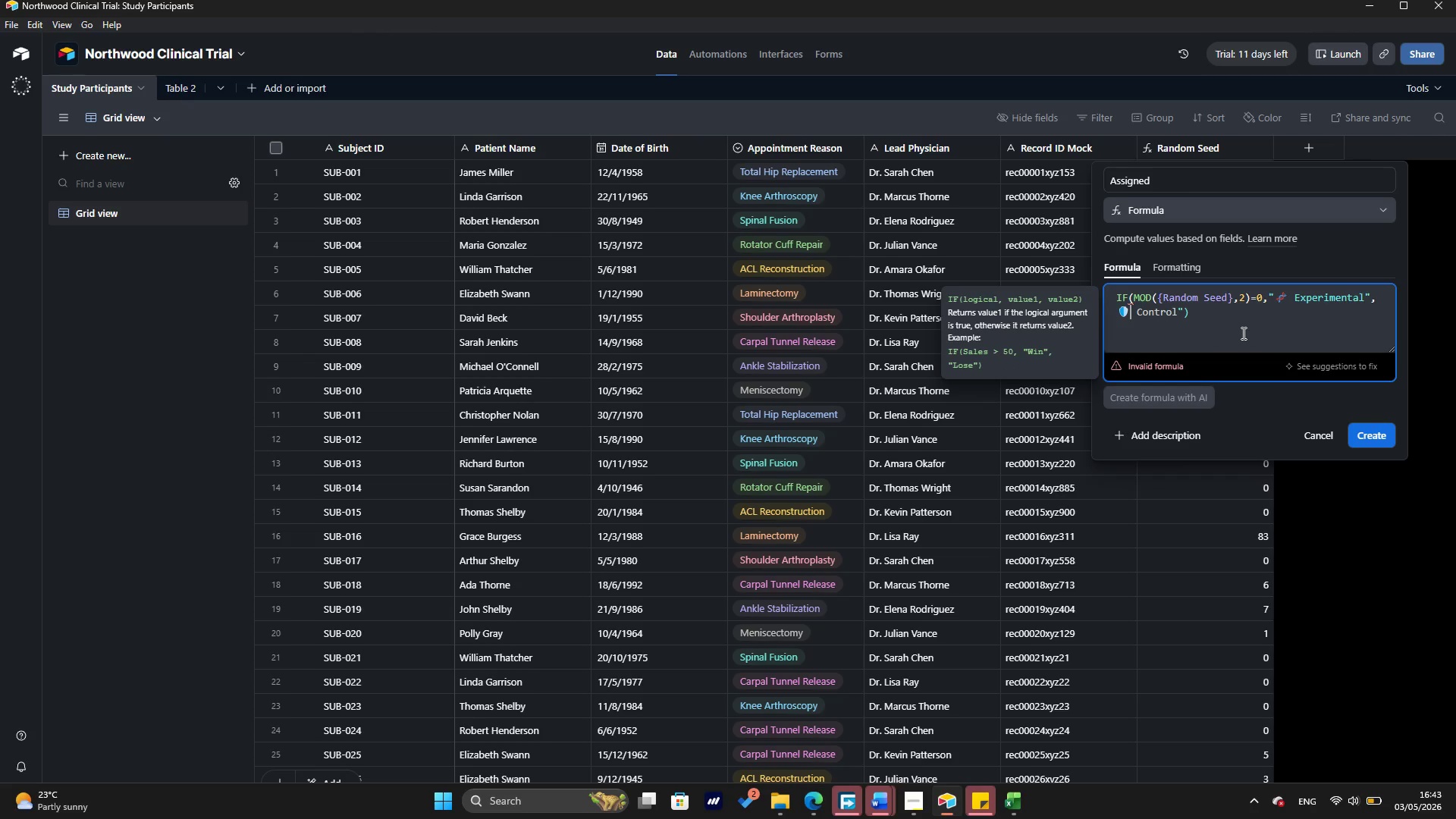 
key(ArrowLeft)
 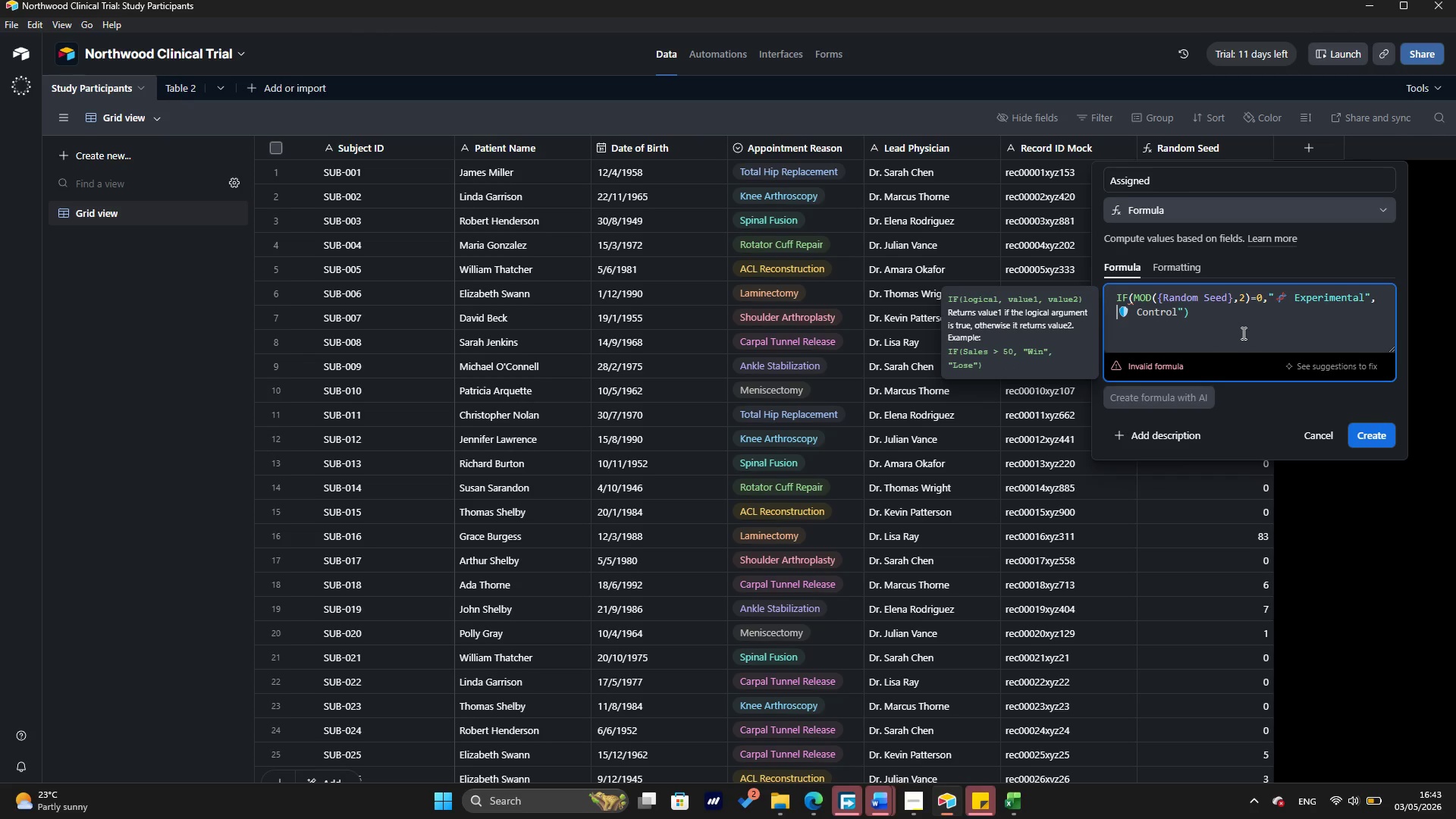 
key(ArrowLeft)
 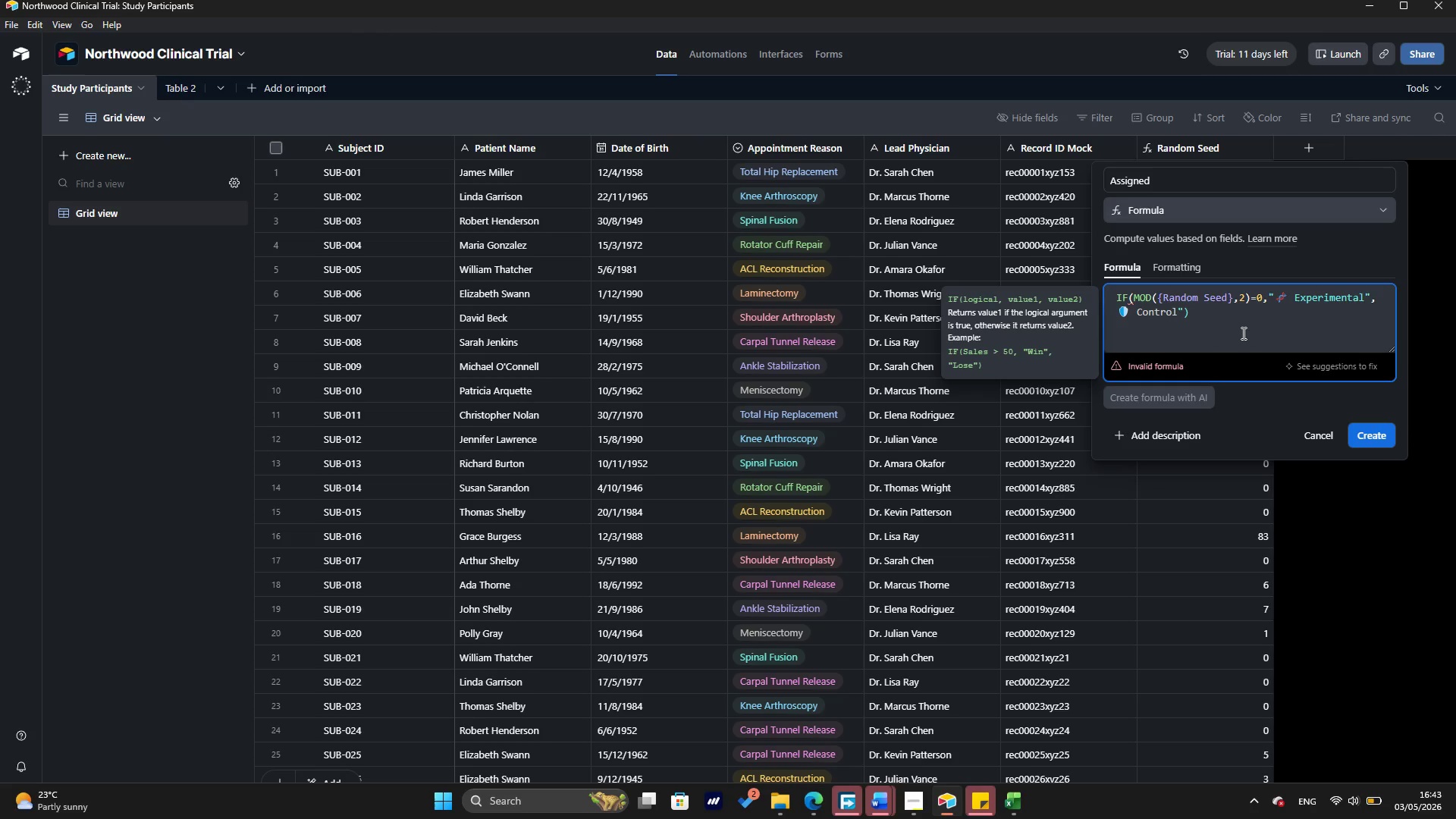 
key(Shift+Quote)
 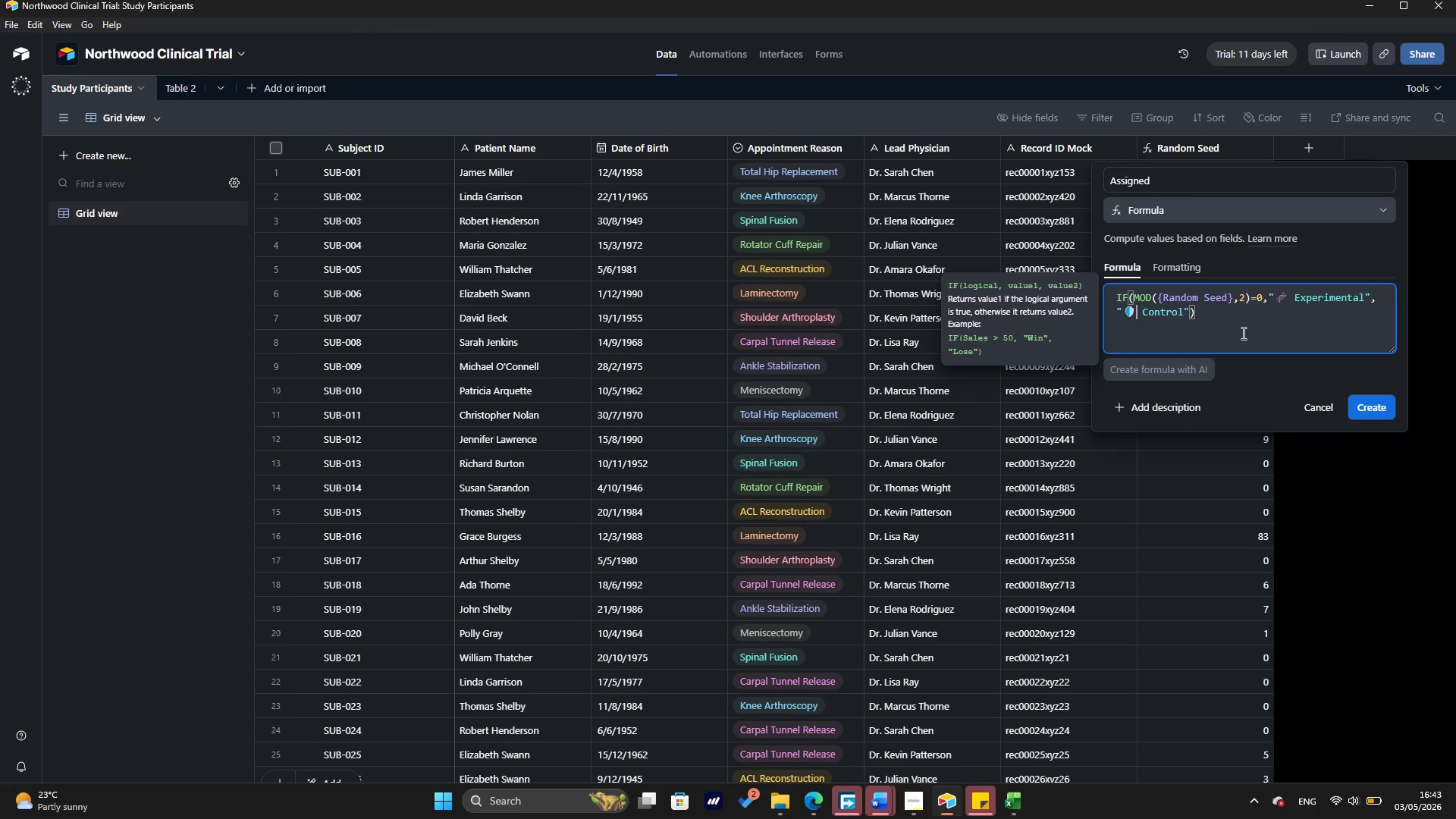 
key(ArrowRight)
 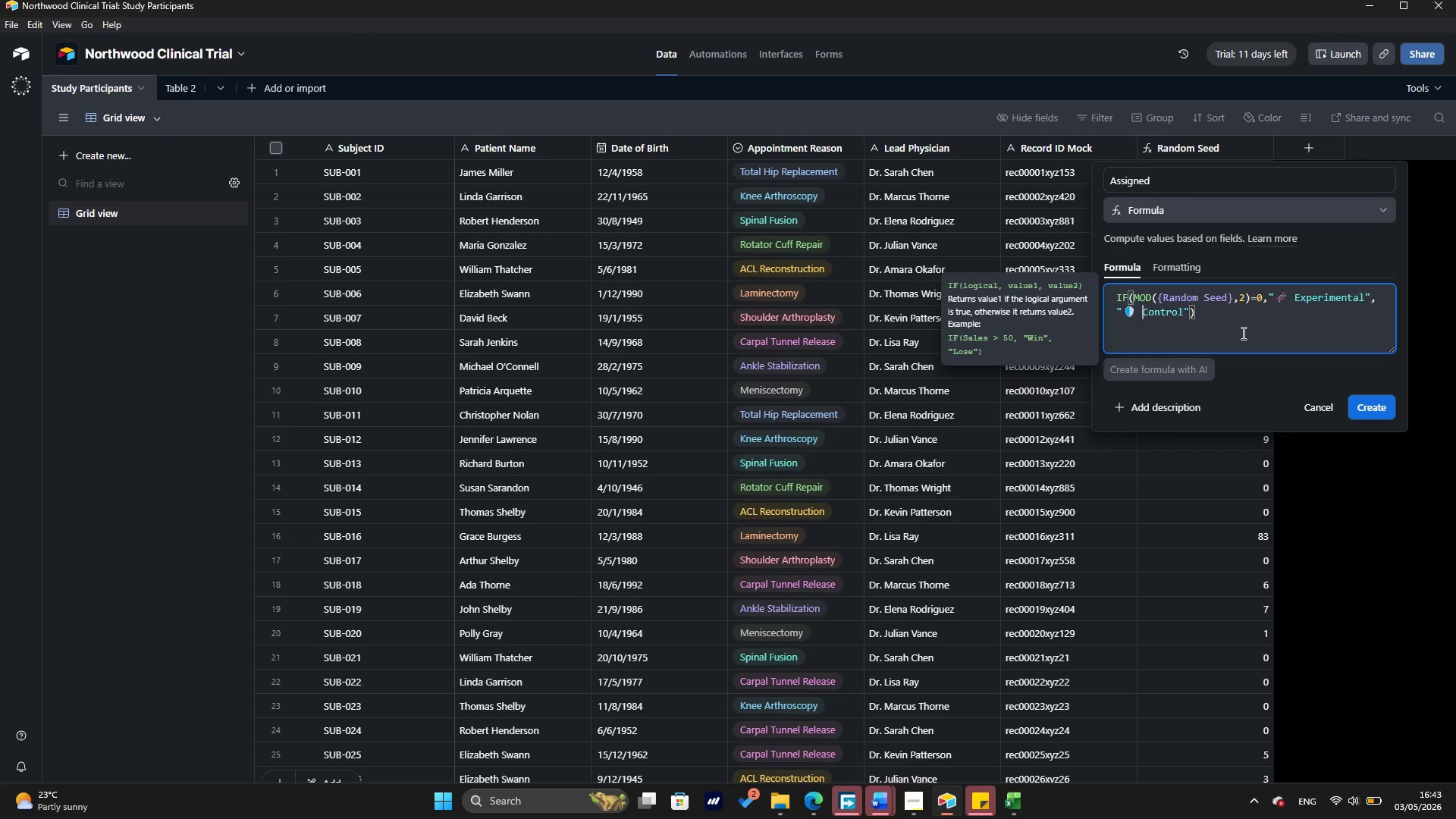 
hold_key(key=ArrowRight, duration=0.78)
 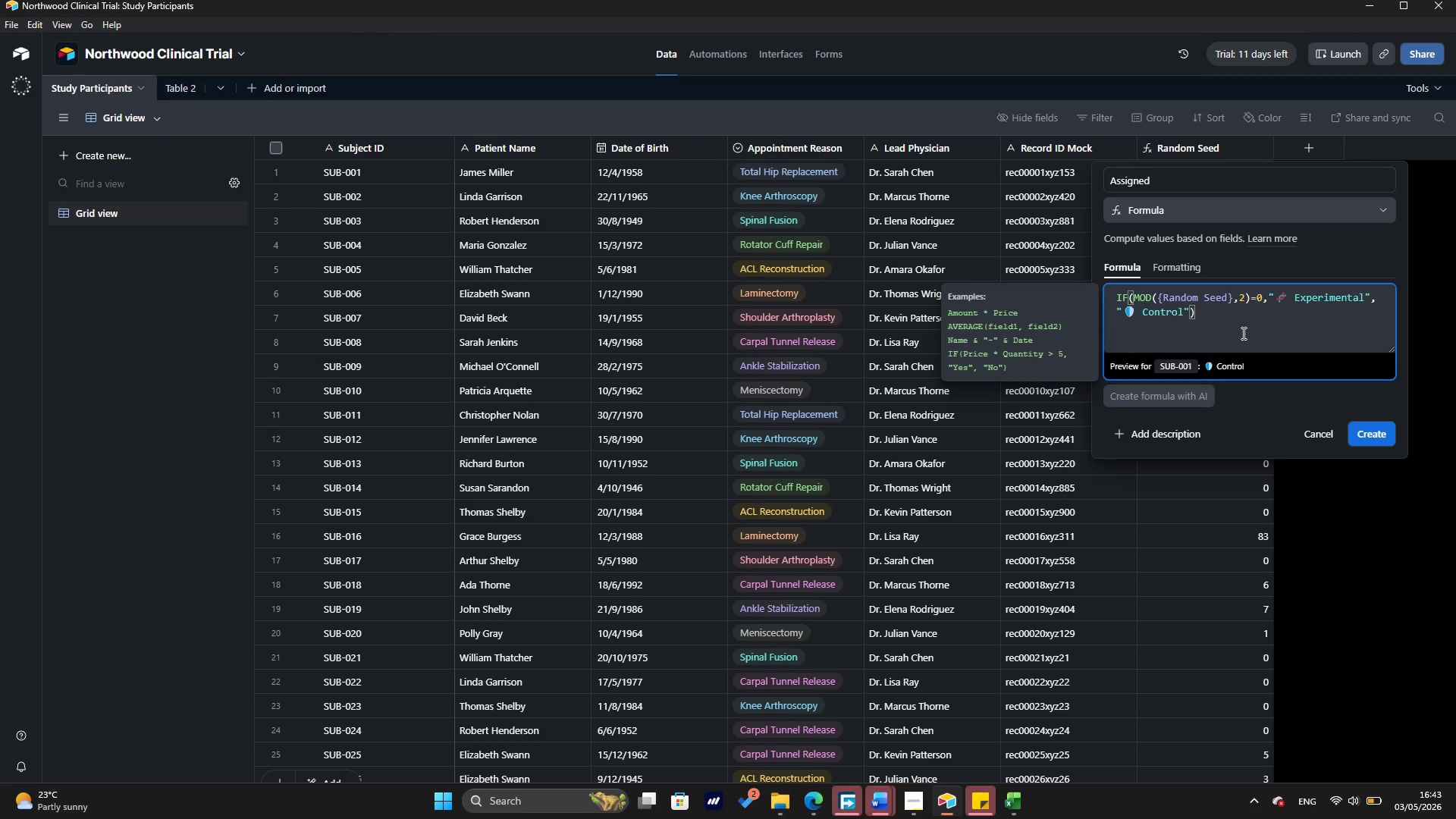 
key(ArrowRight)
 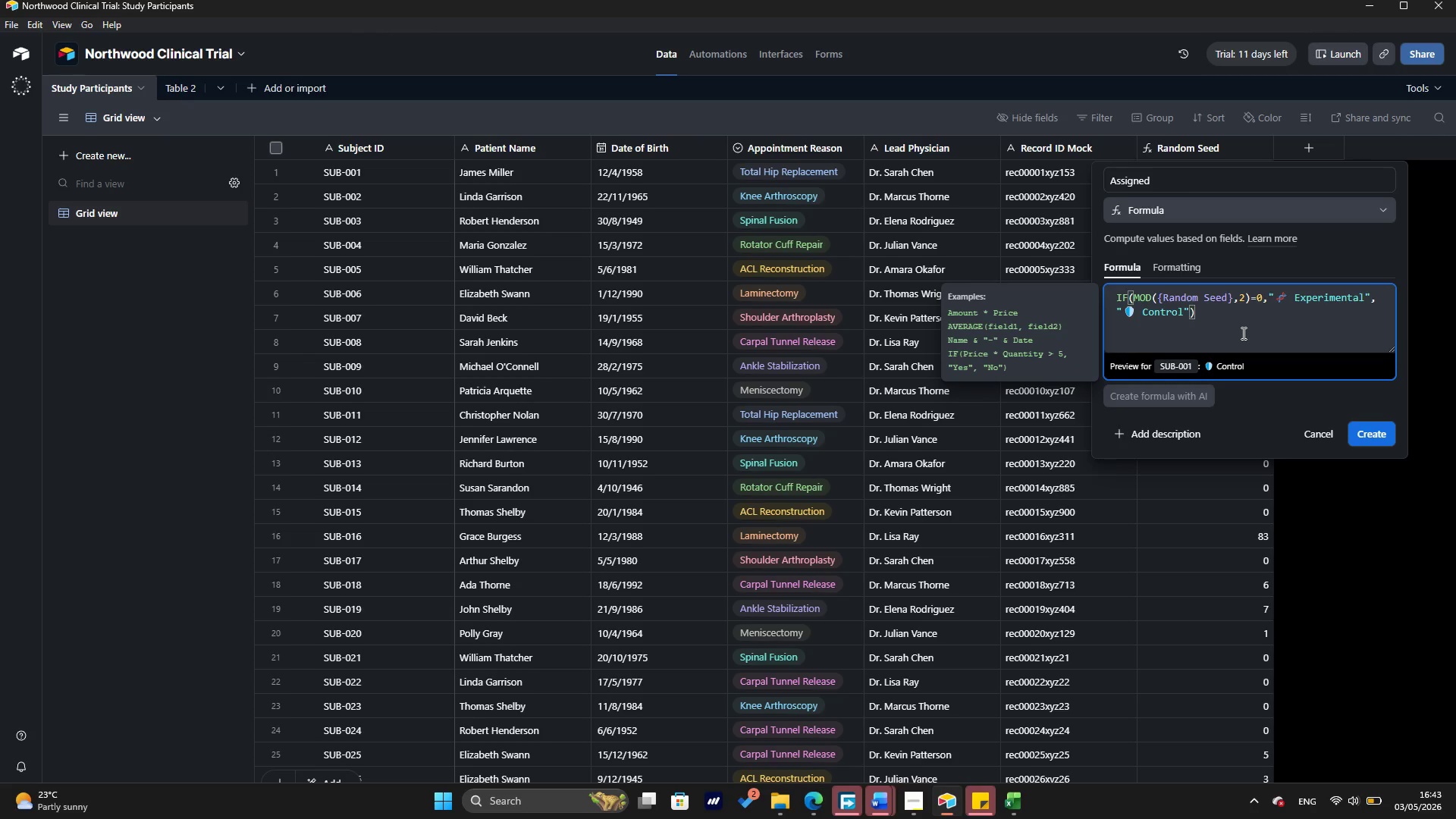 
key(ArrowLeft)
 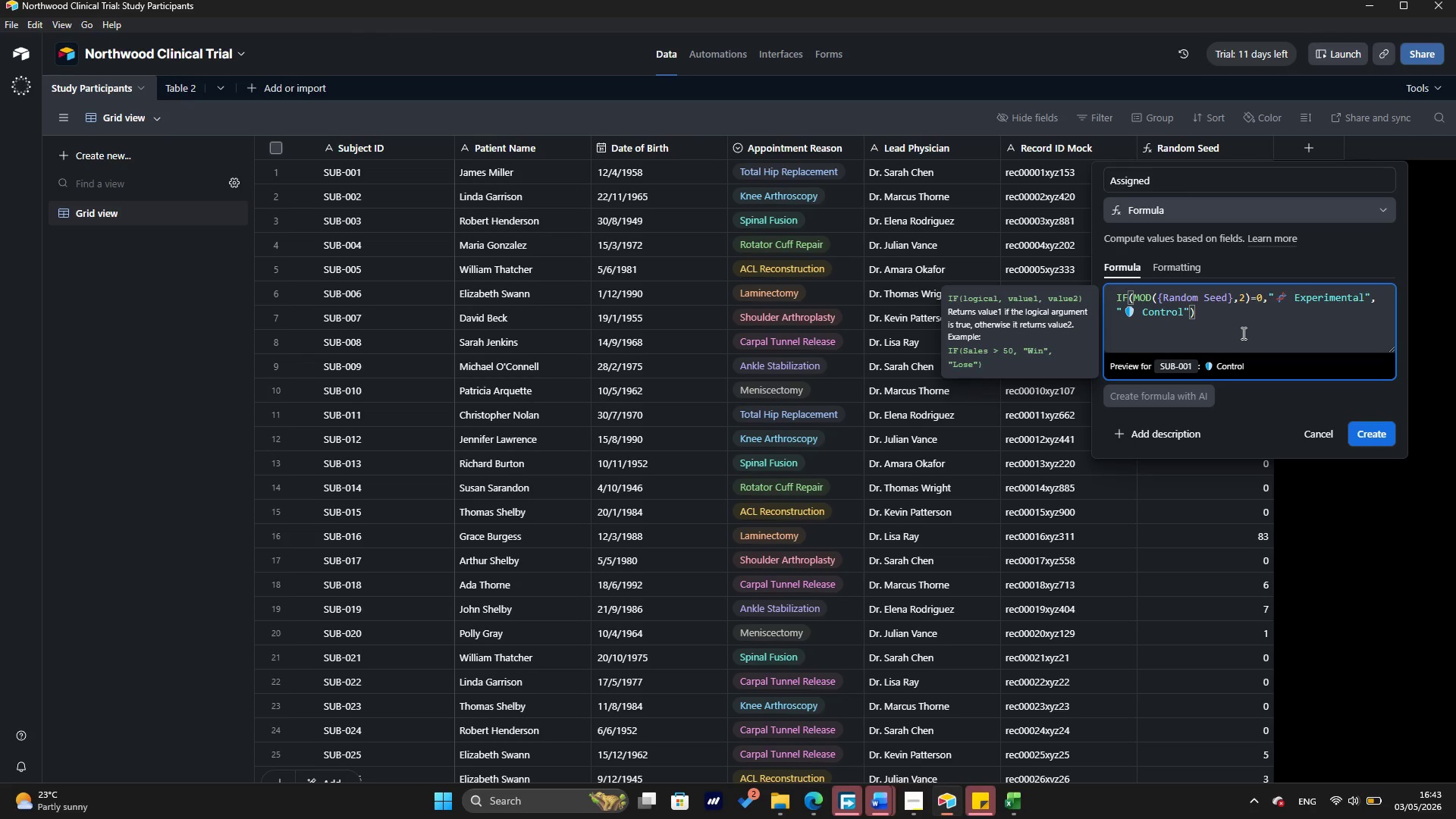 
wait(15.62)
 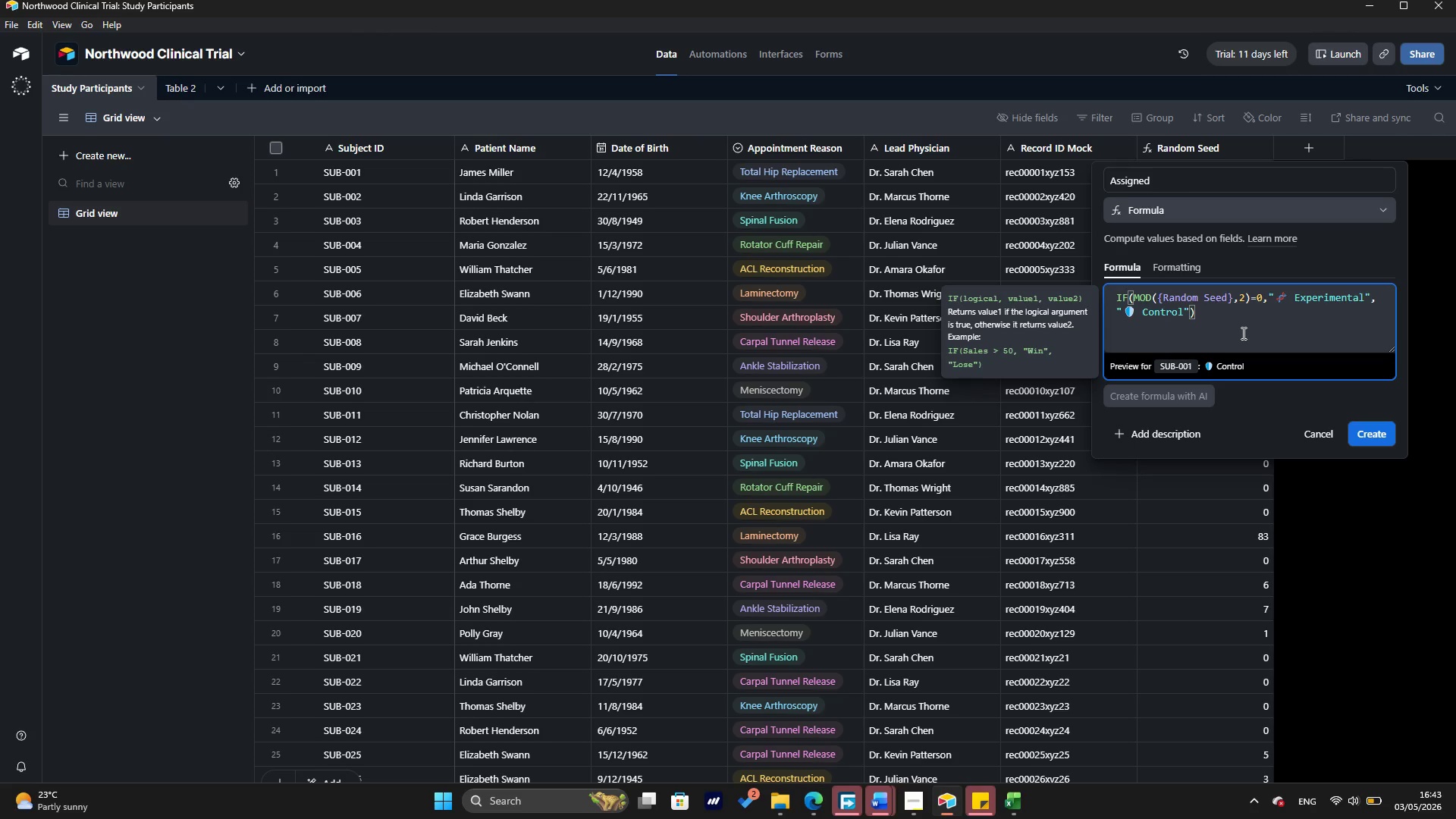 
left_click([1373, 435])
 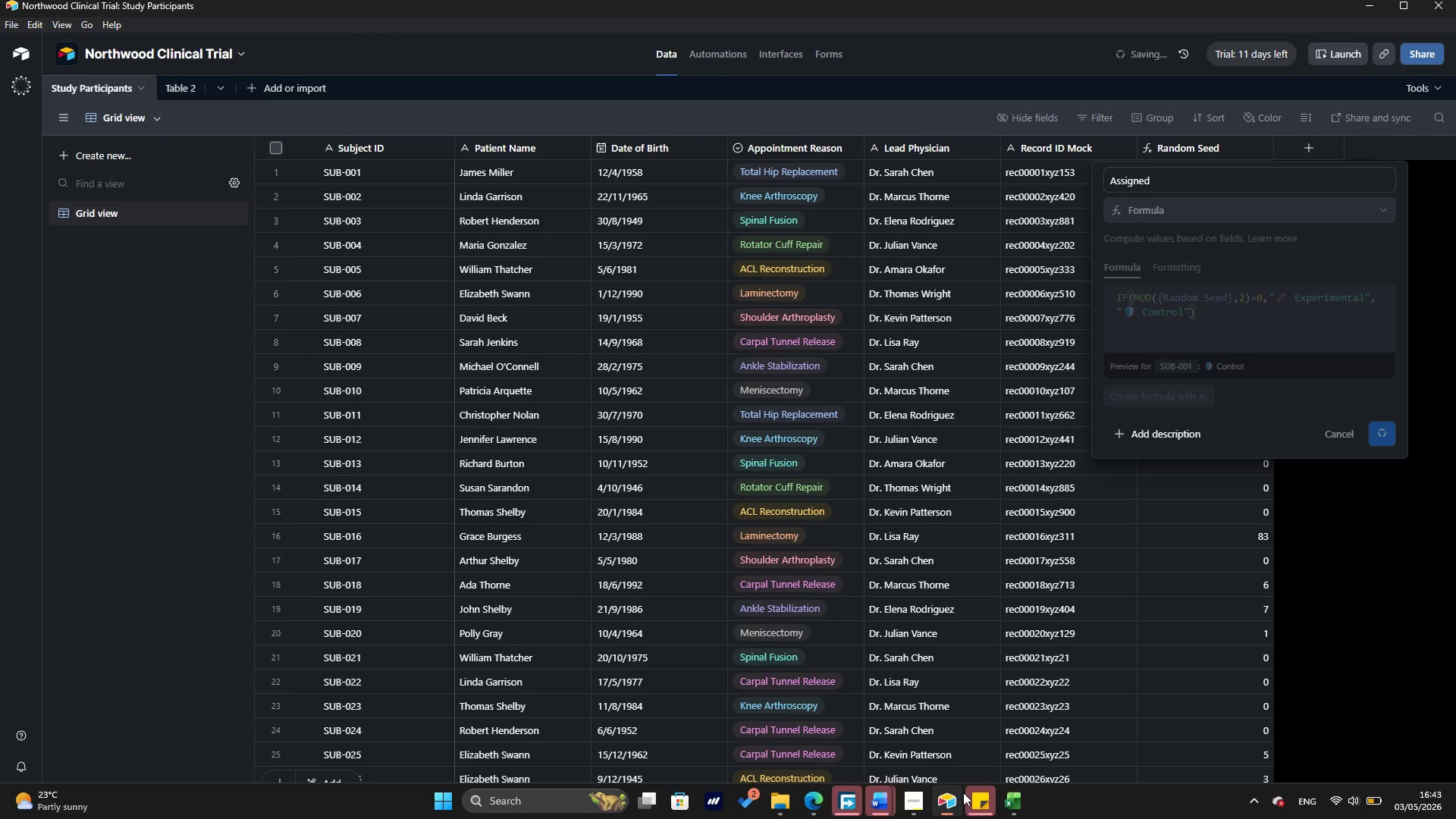 
left_click([1010, 808])
 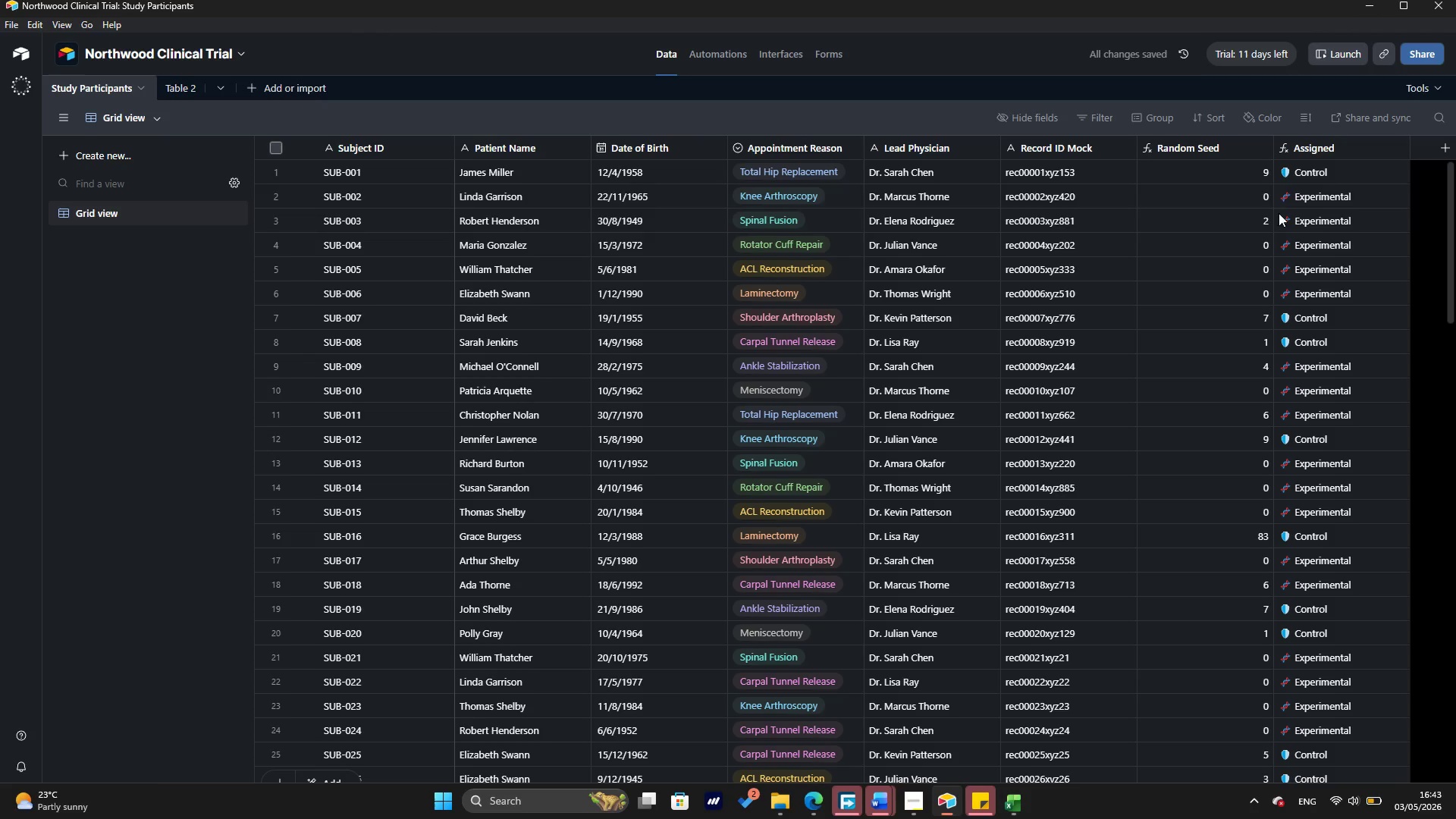 
wait(8.47)
 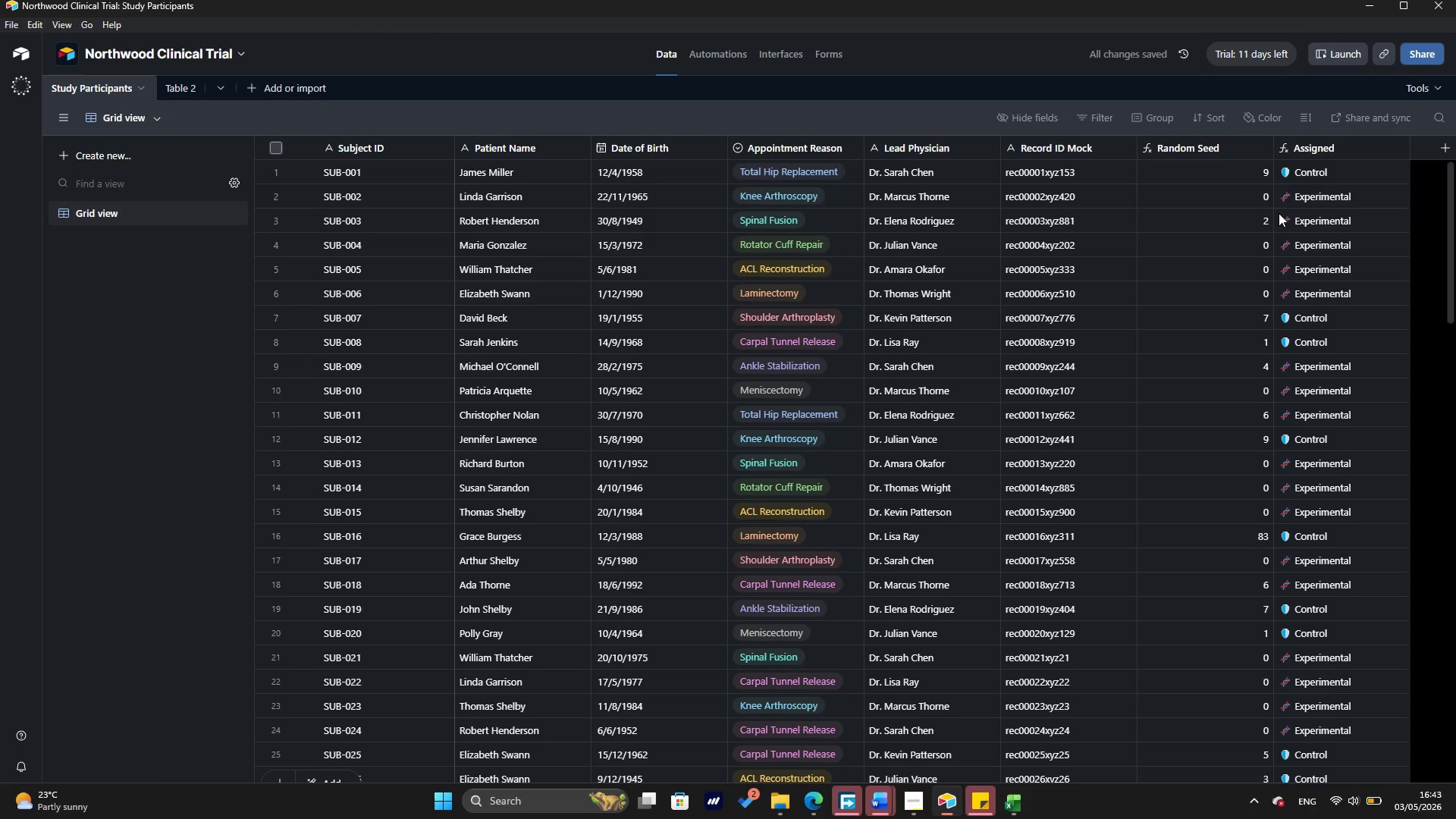 
left_click([1397, 142])
 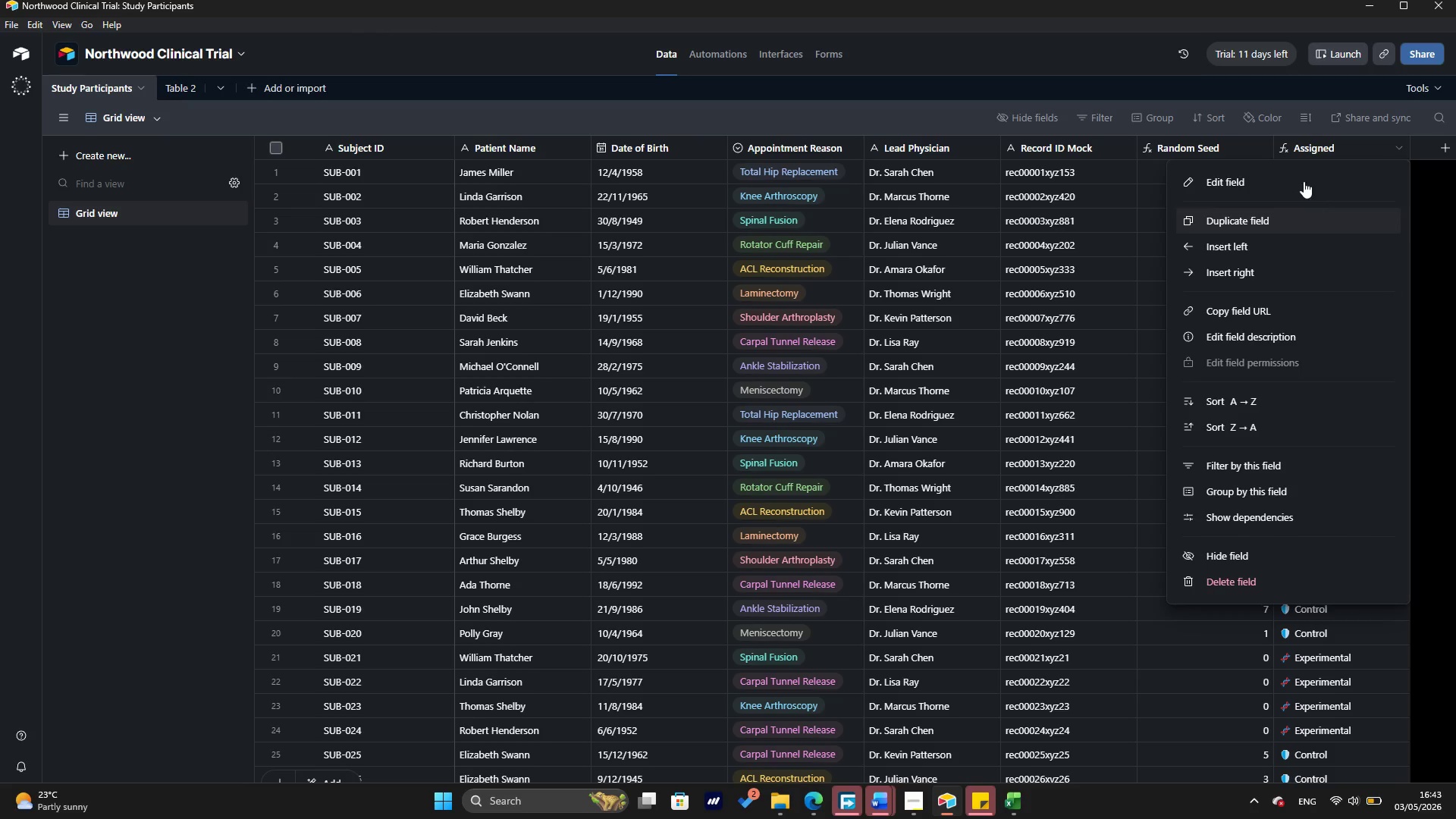 
left_click([1302, 179])
 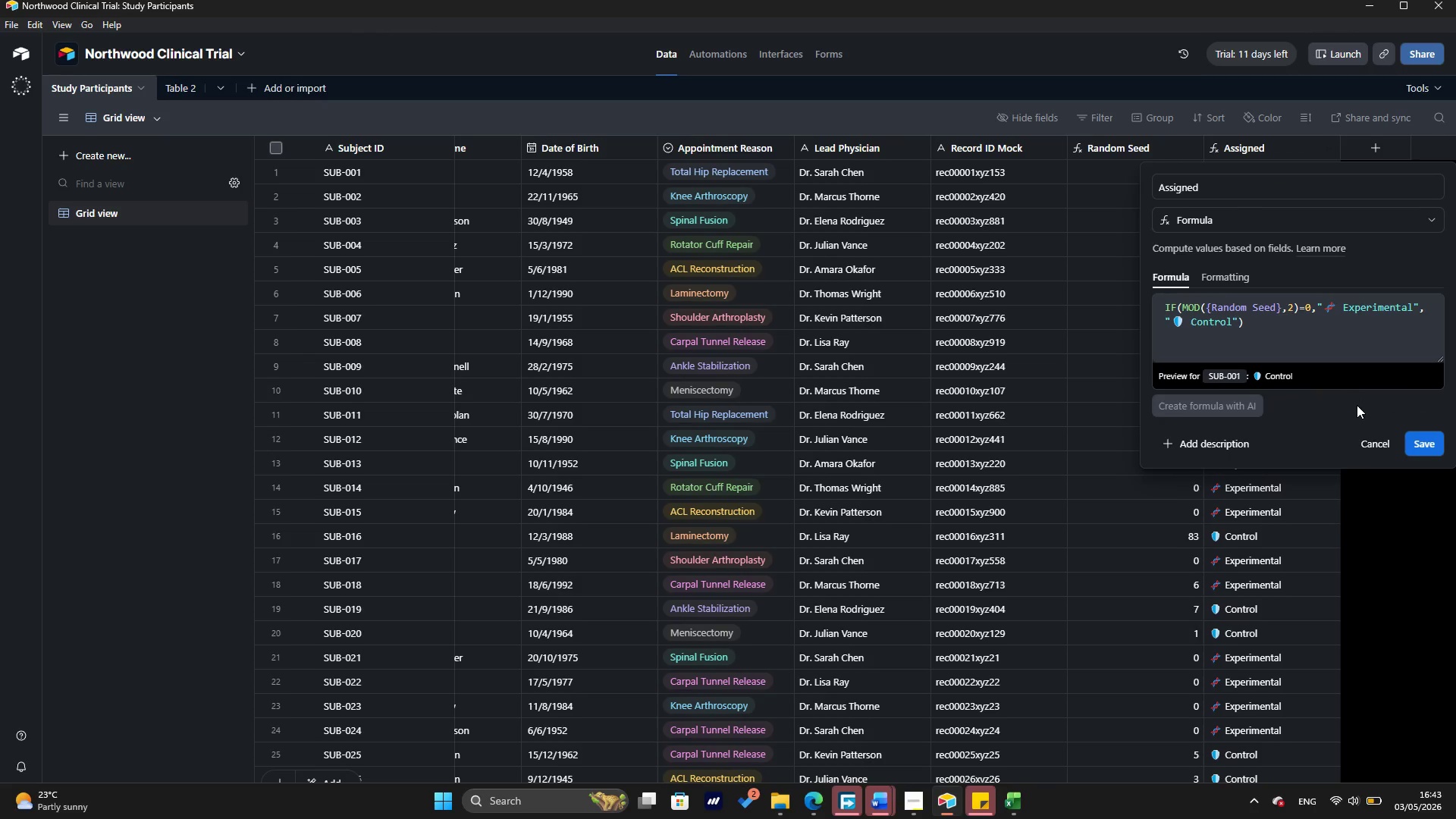 
wait(6.38)
 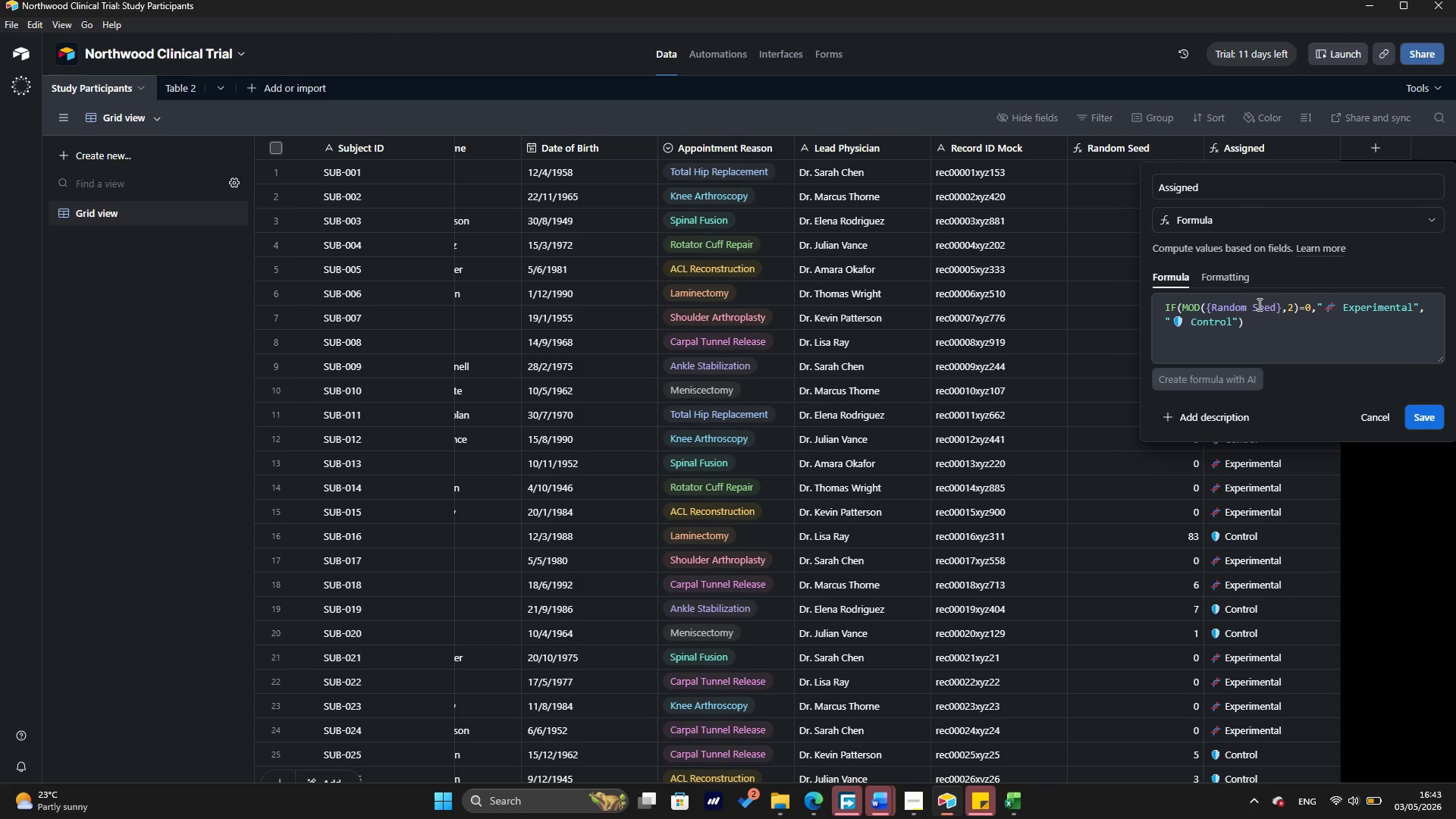 
left_click([1363, 440])
 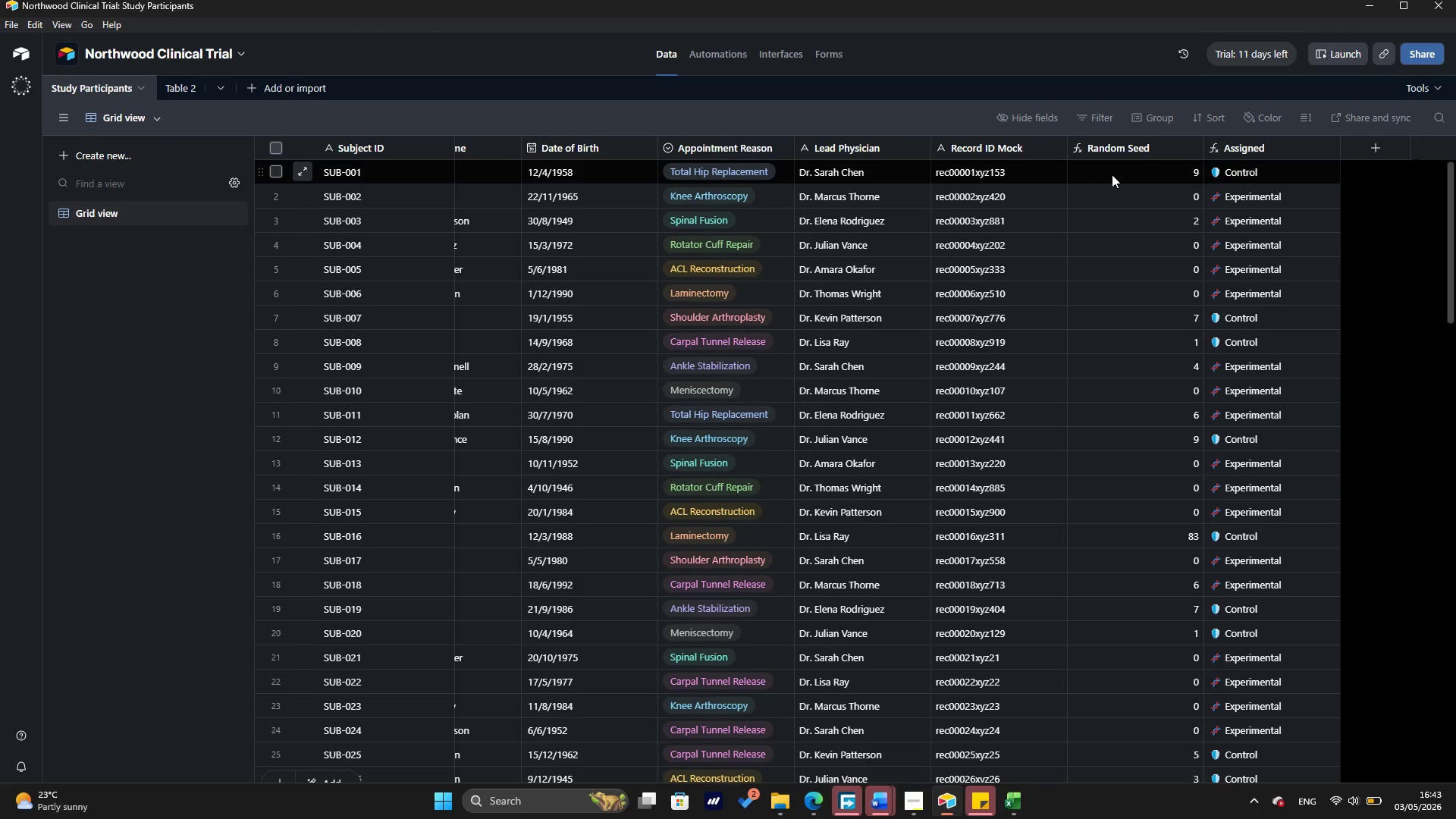 
left_click([1112, 174])
 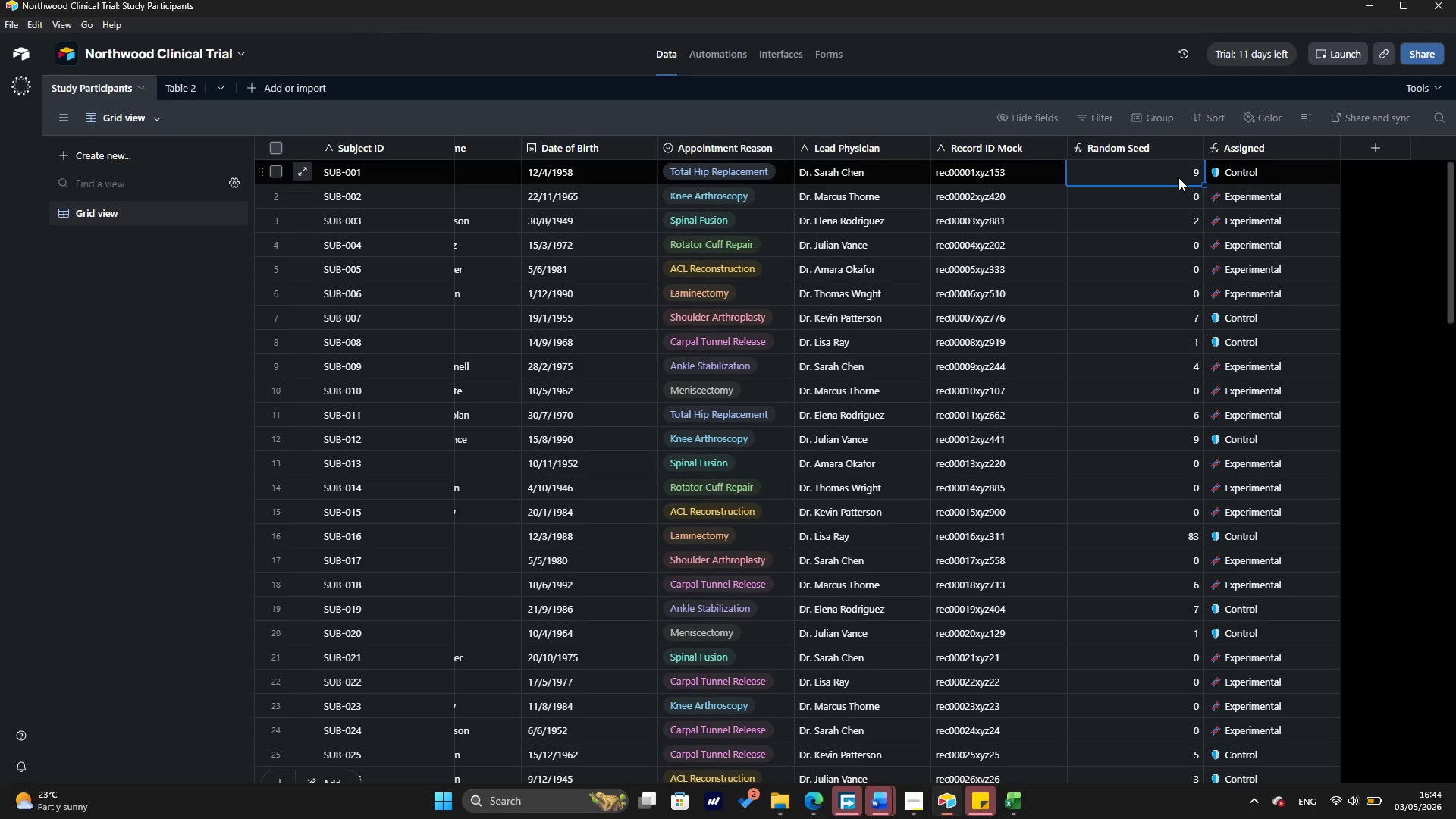 
wait(19.25)
 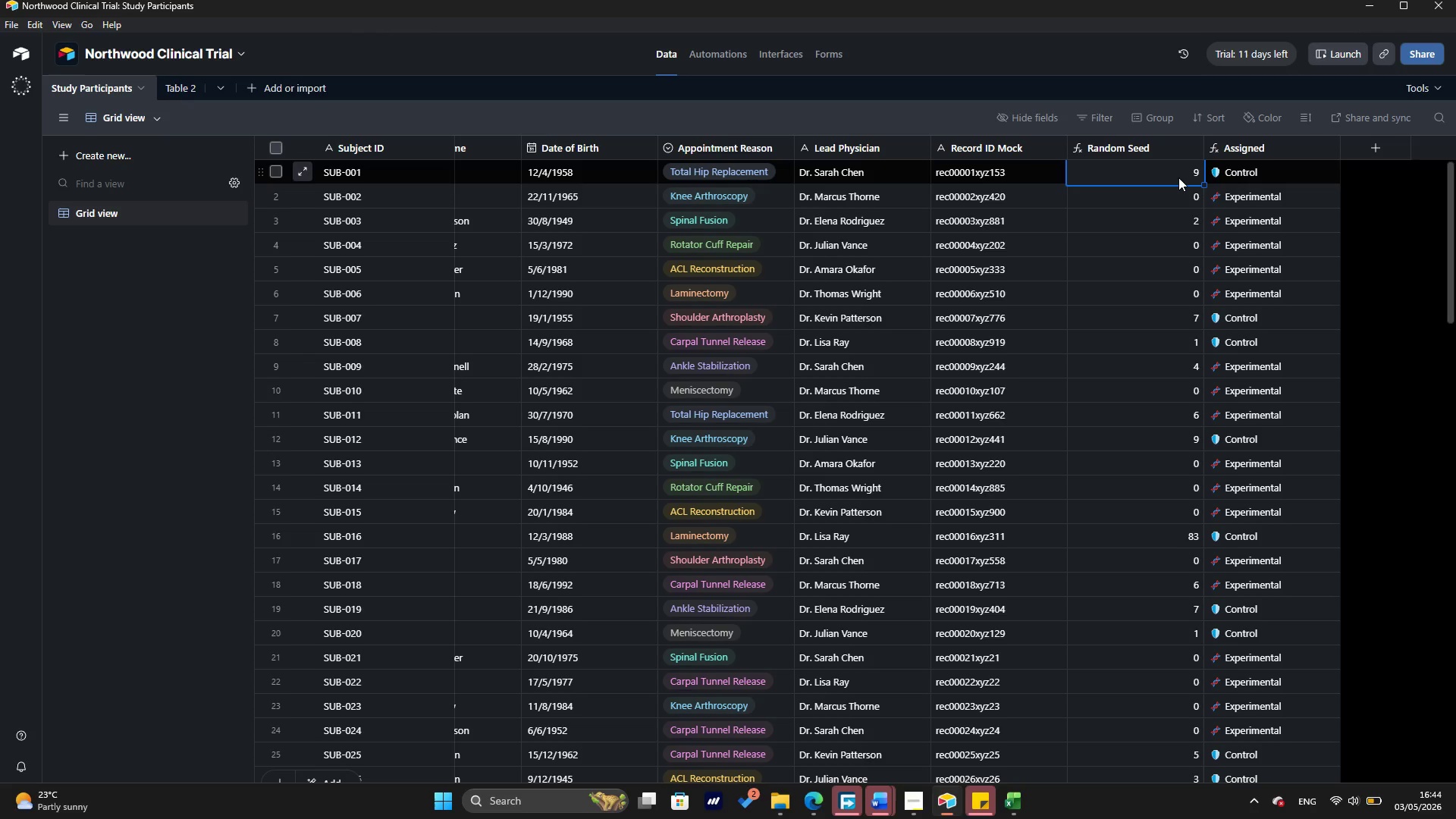 
left_click([908, 793])